 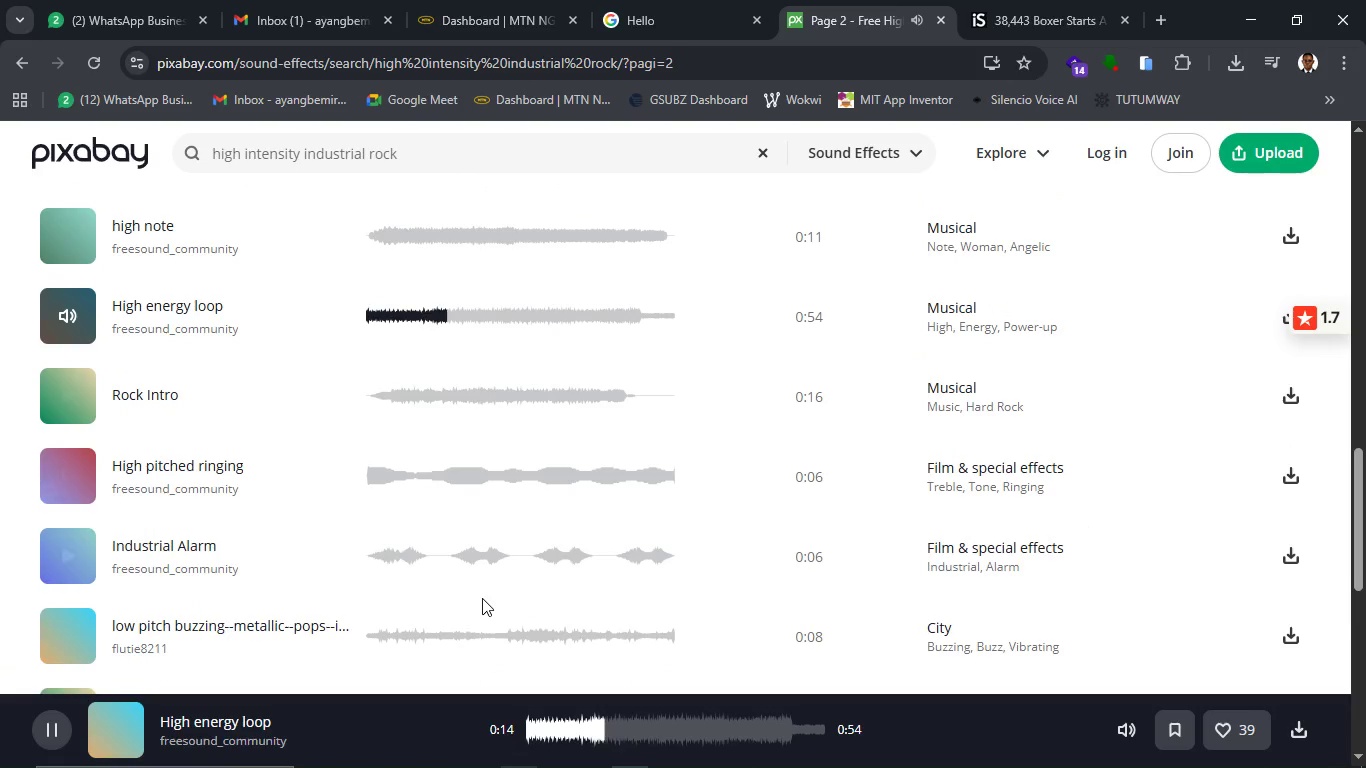 
scroll: coordinate [482, 598], scroll_direction: down, amount: 2.0
 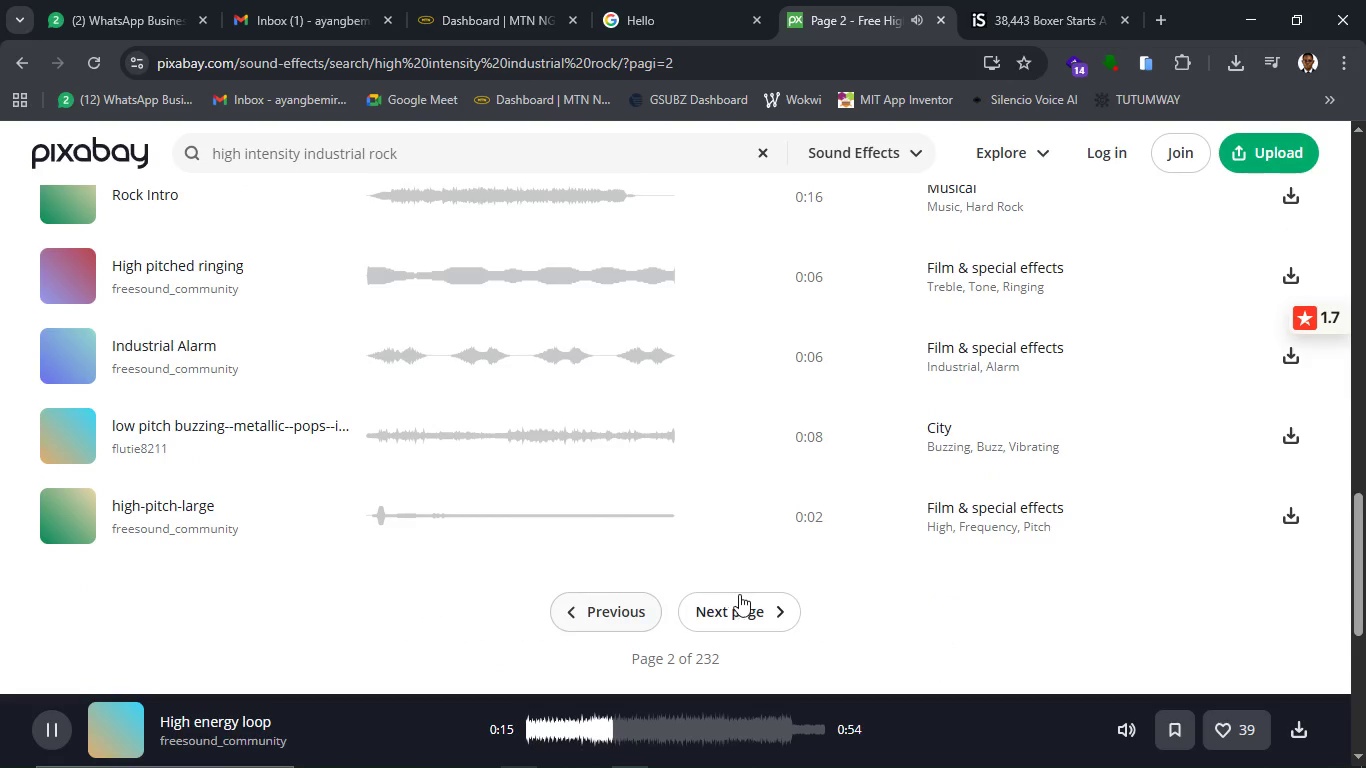 
left_click([771, 606])
 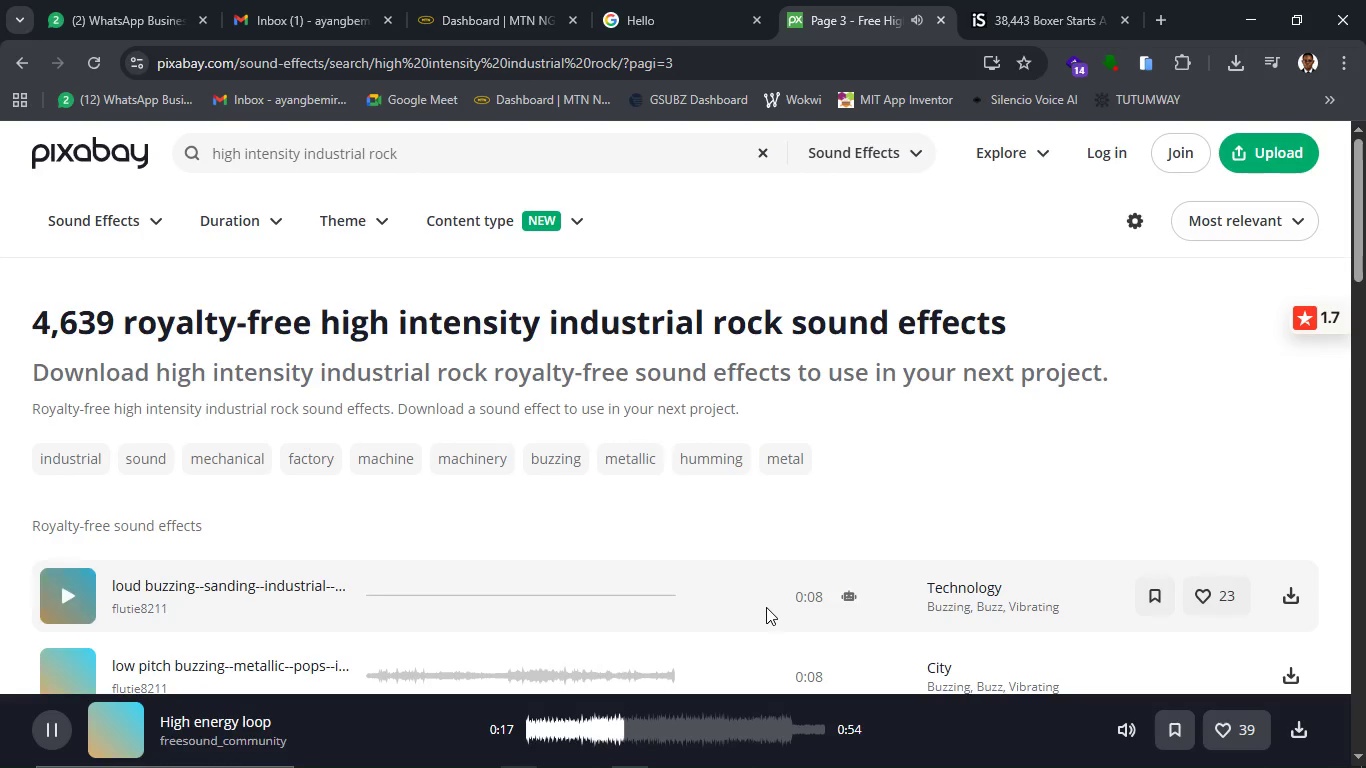 
scroll: coordinate [766, 609], scroll_direction: down, amount: 7.0
 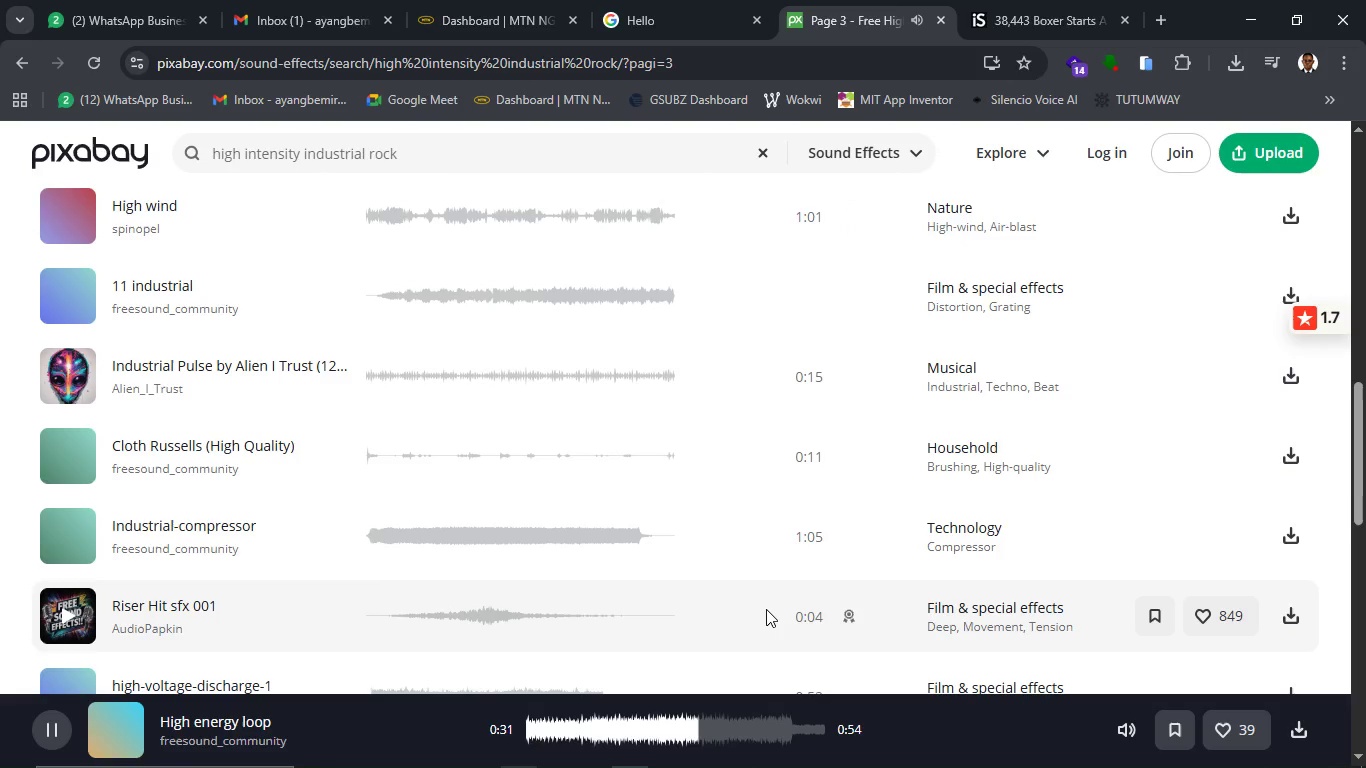 
scroll: coordinate [766, 609], scroll_direction: down, amount: 3.0
 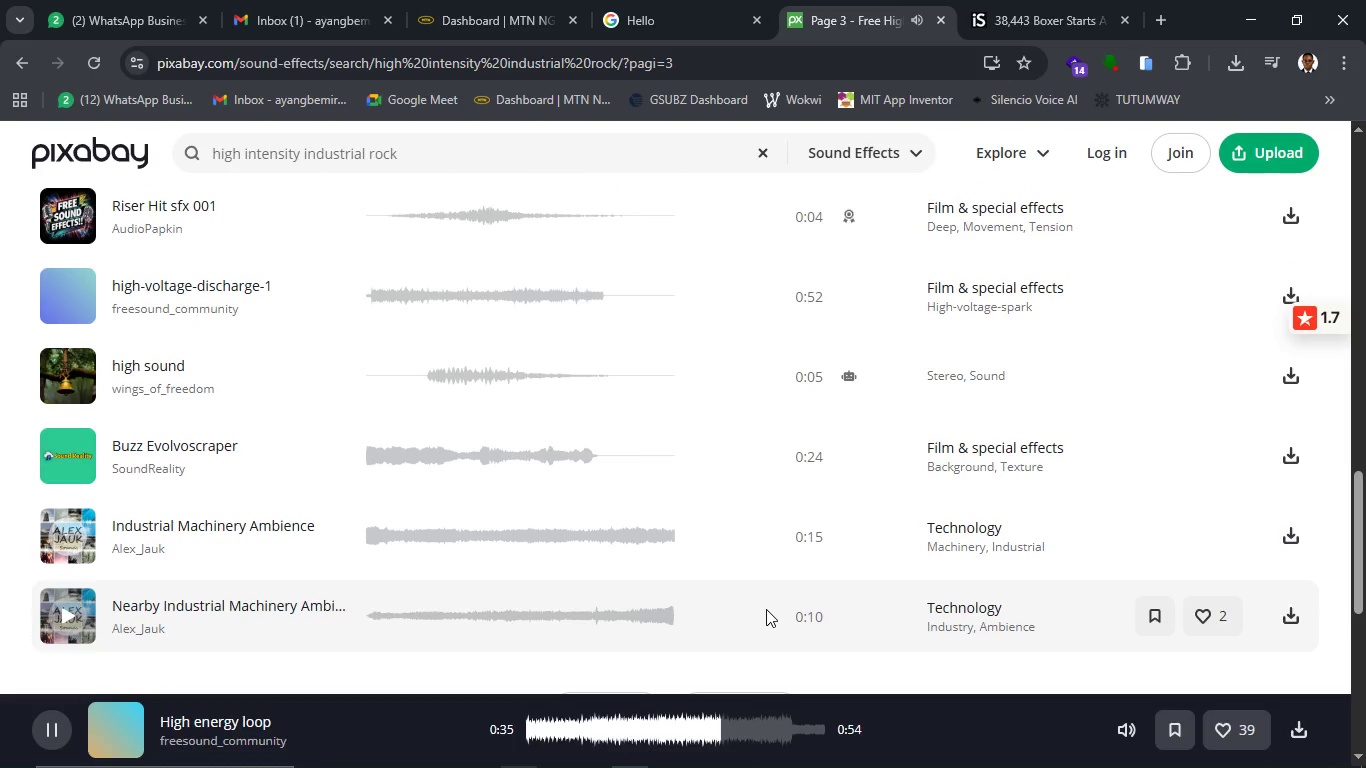 
scroll: coordinate [766, 609], scroll_direction: up, amount: 6.0
 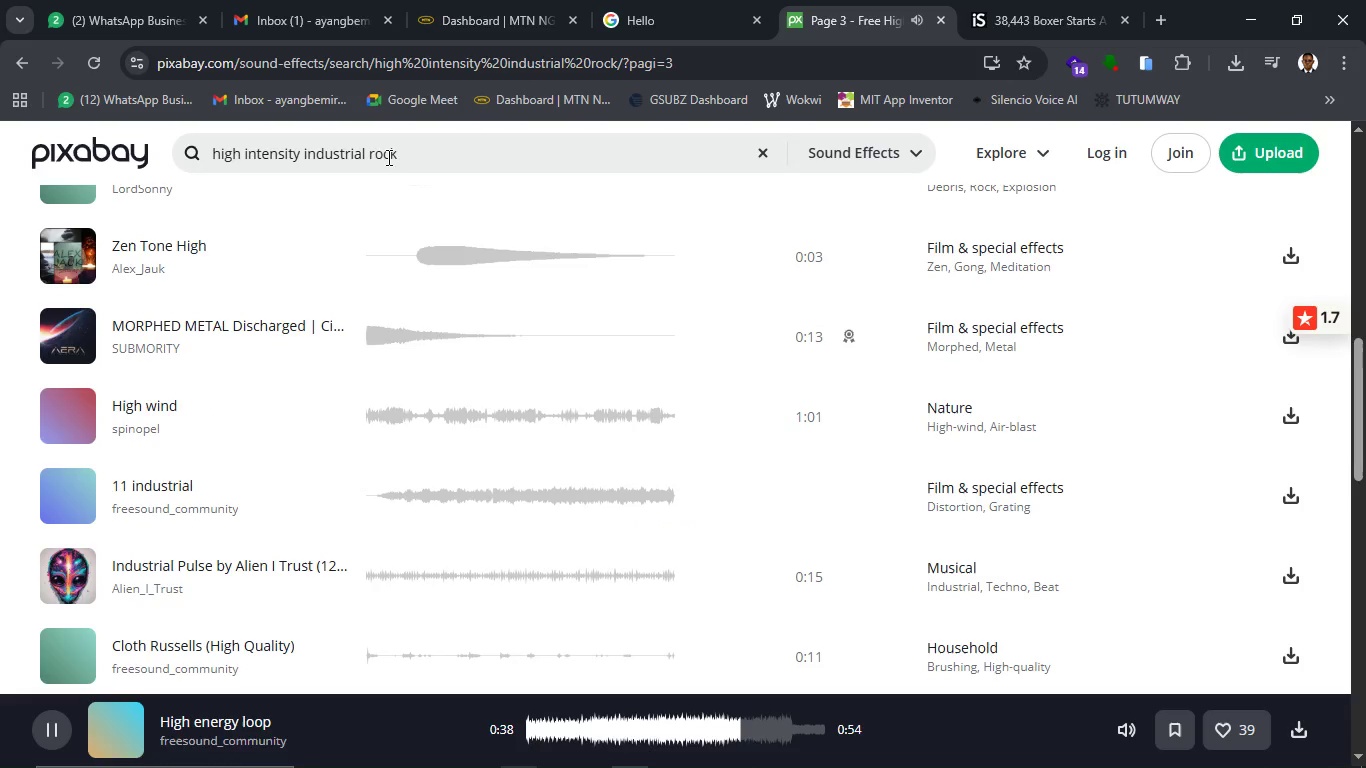 
left_click([370, 153])
 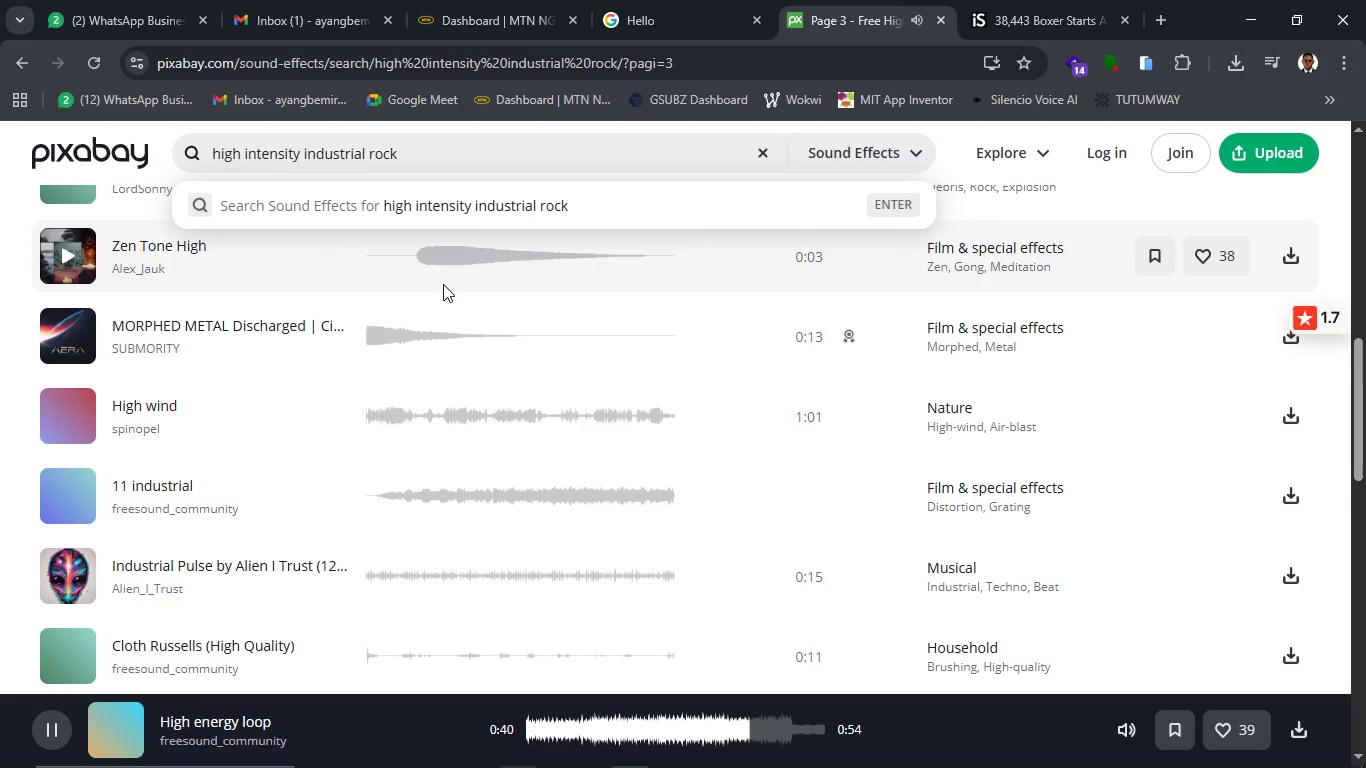 
hold_key(key=Backspace, duration=0.81)
 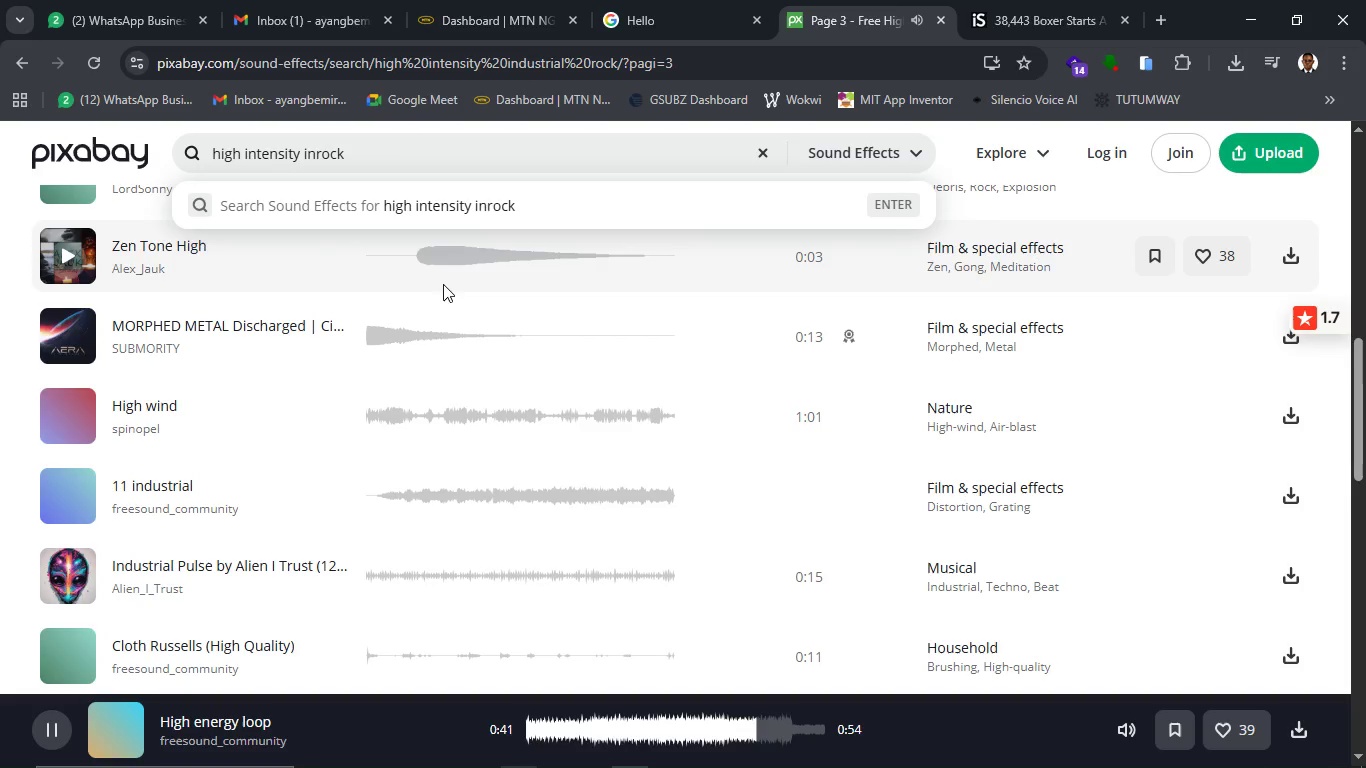 
key(Backspace)
 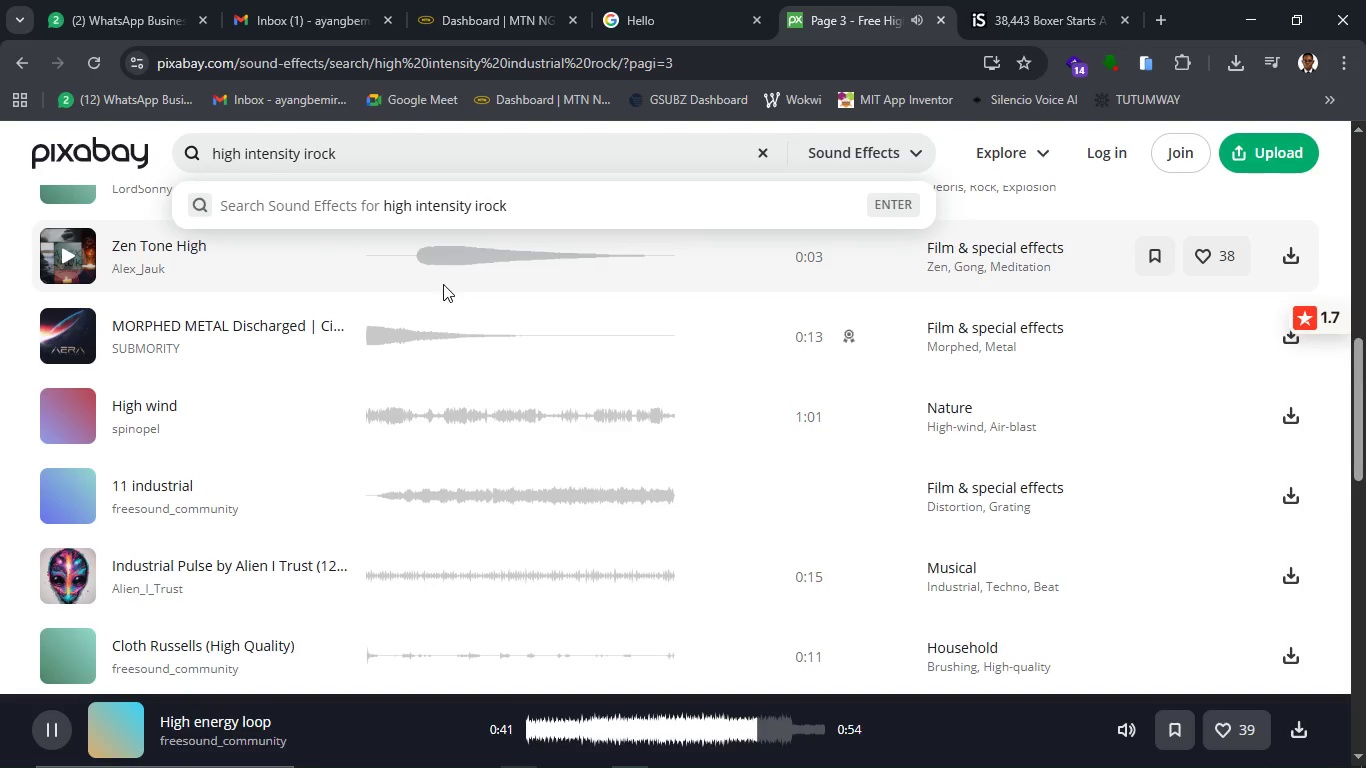 
key(Backspace)
 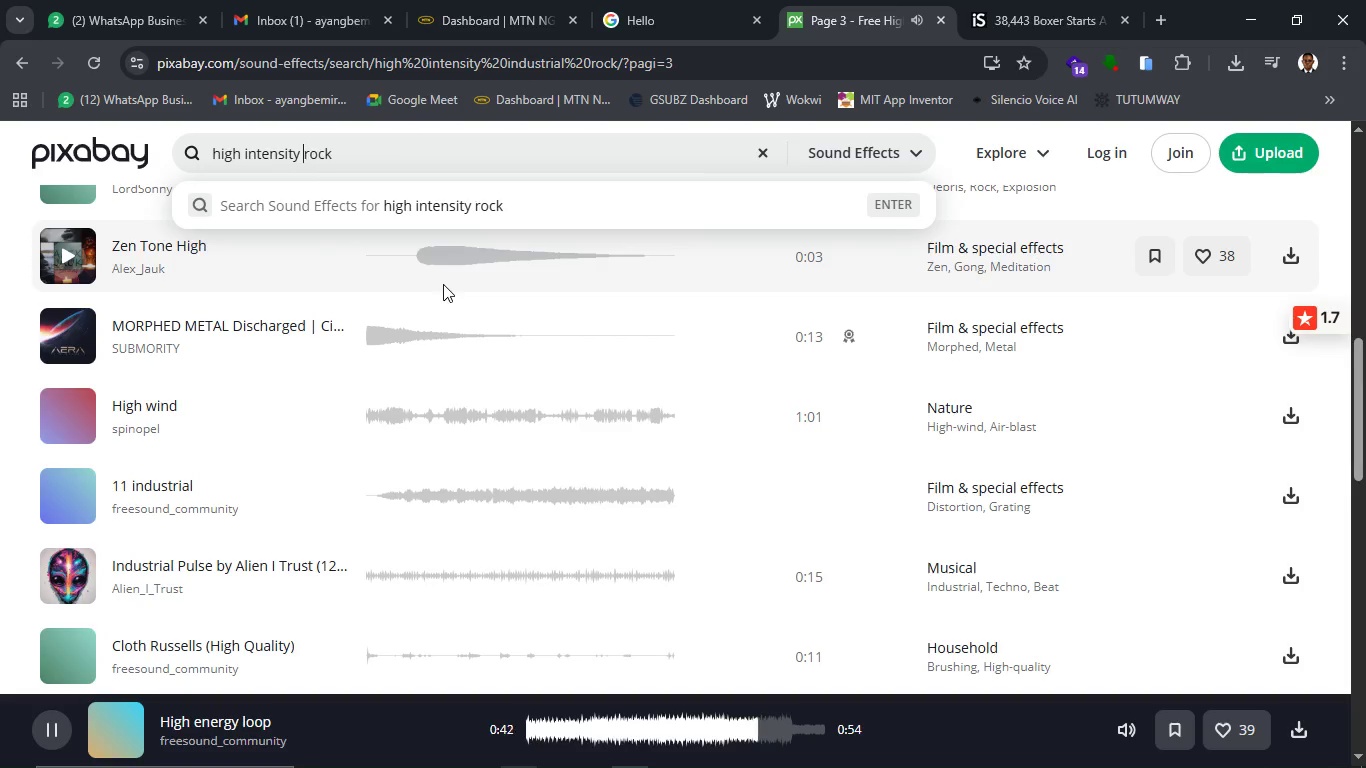 
key(Backspace)
 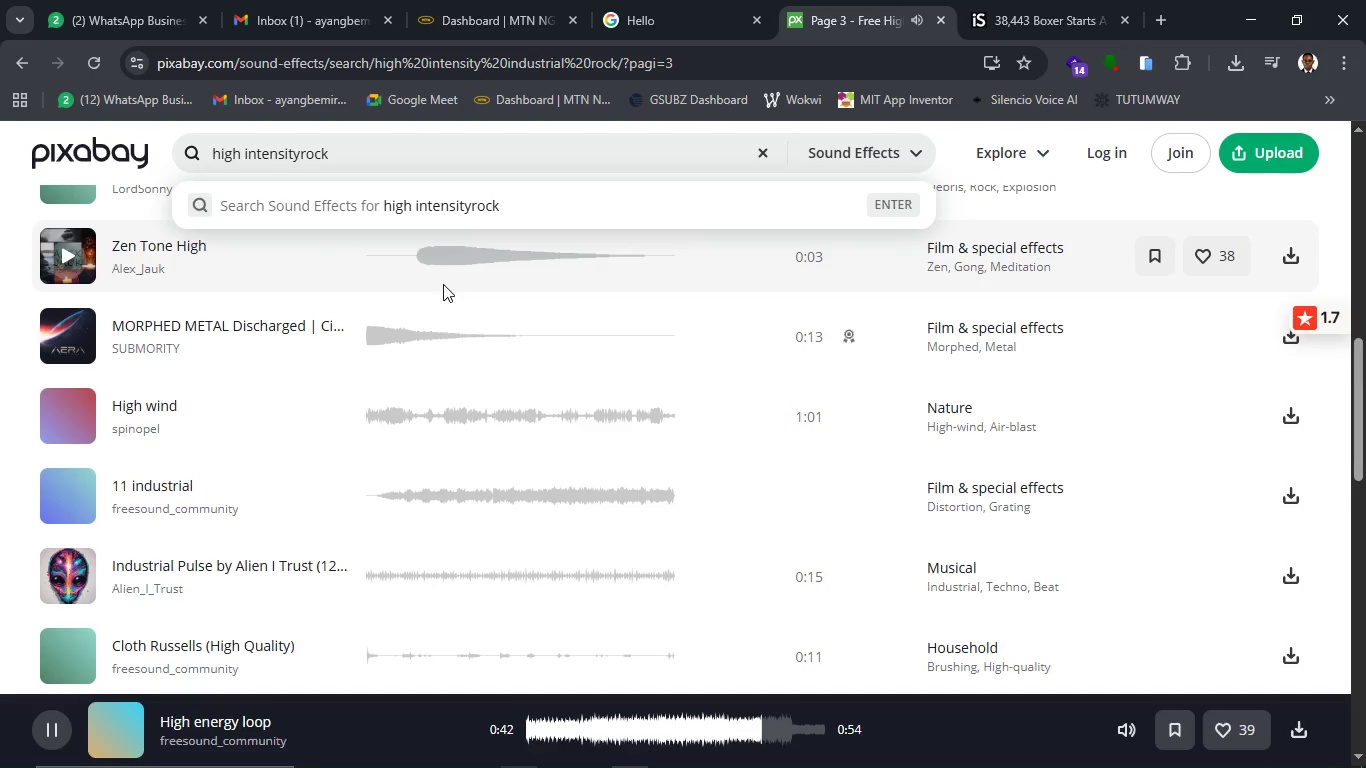 
key(Space)
 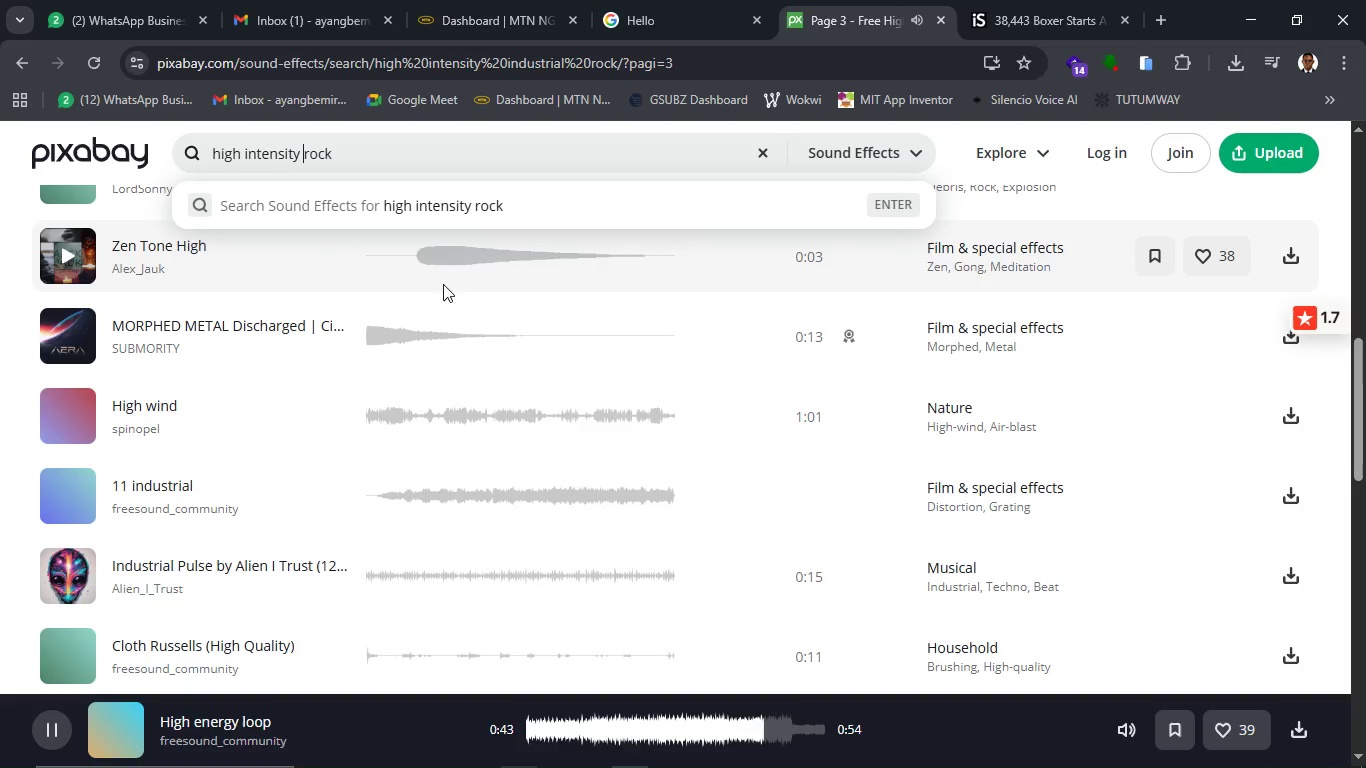 
key(ArrowRight)
 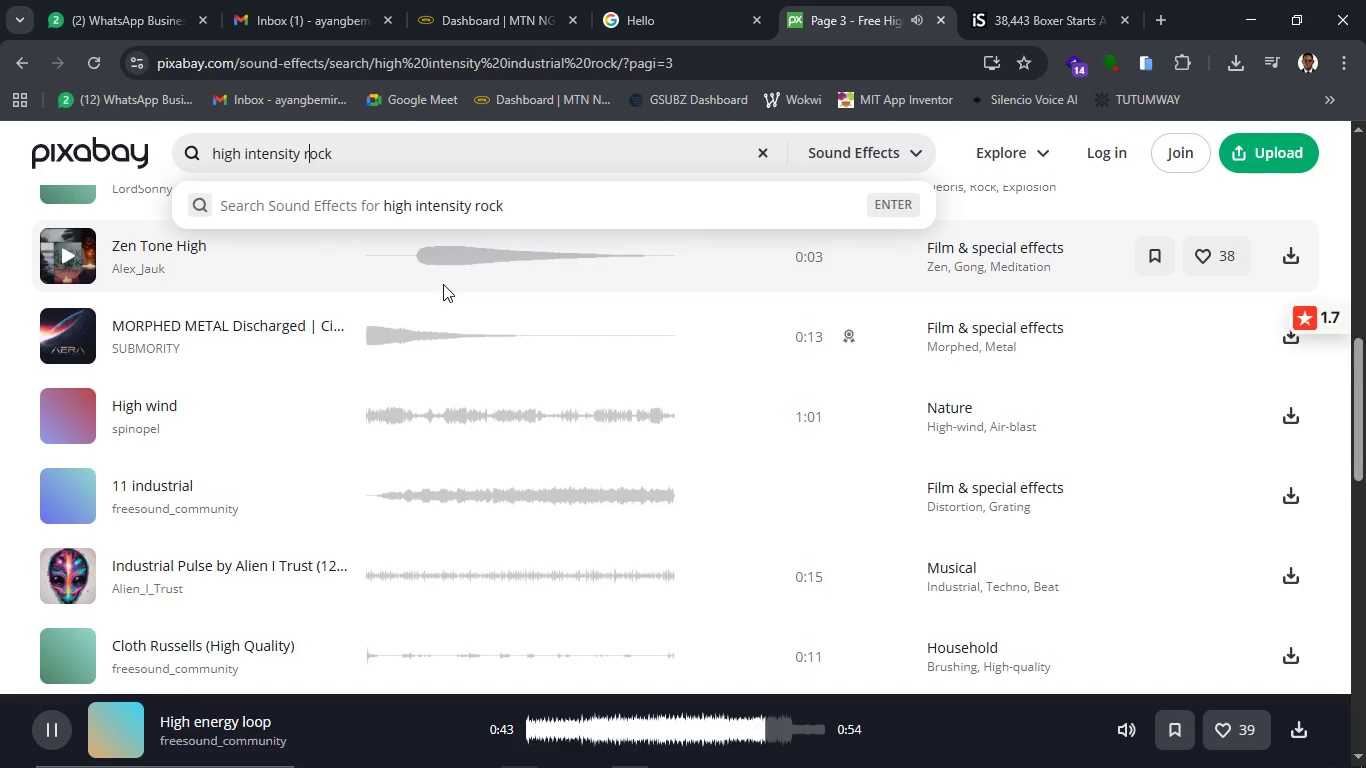 
key(ArrowRight)
 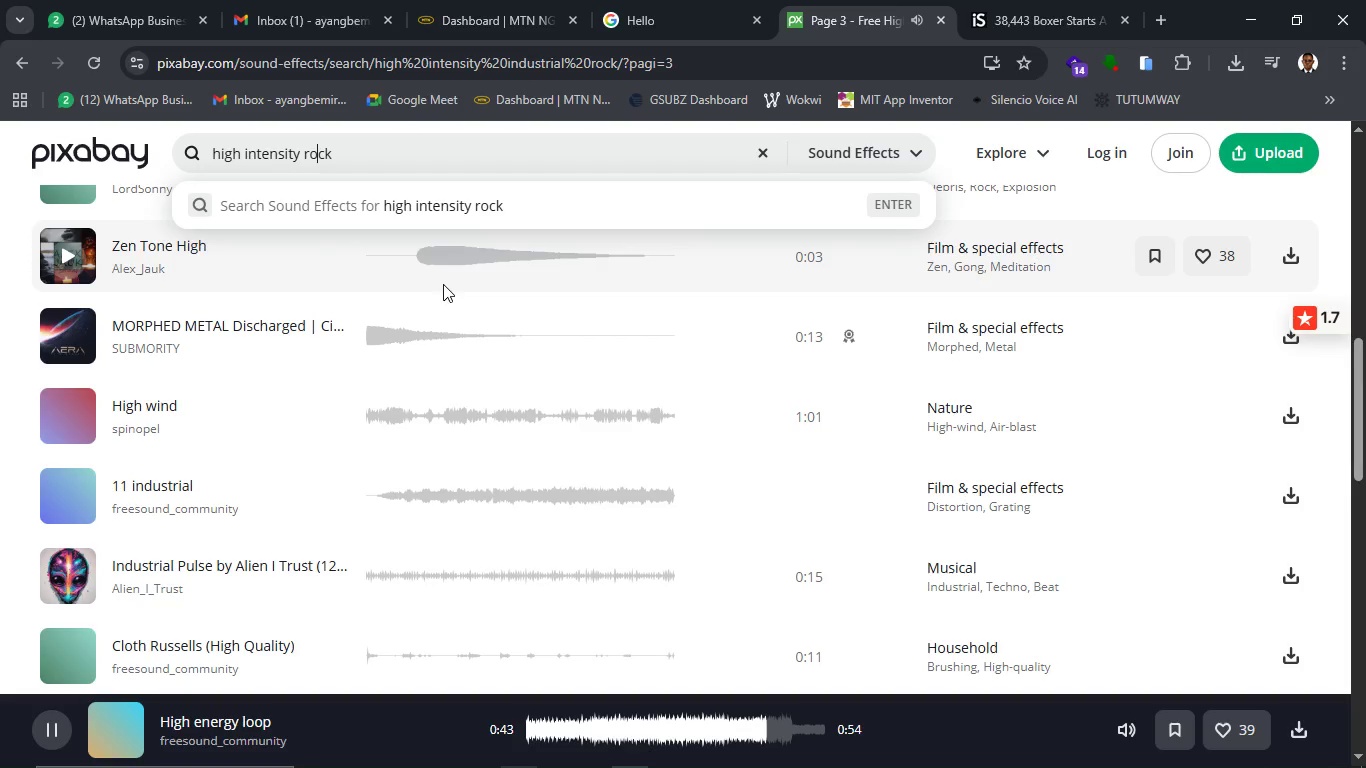 
key(ArrowRight)
 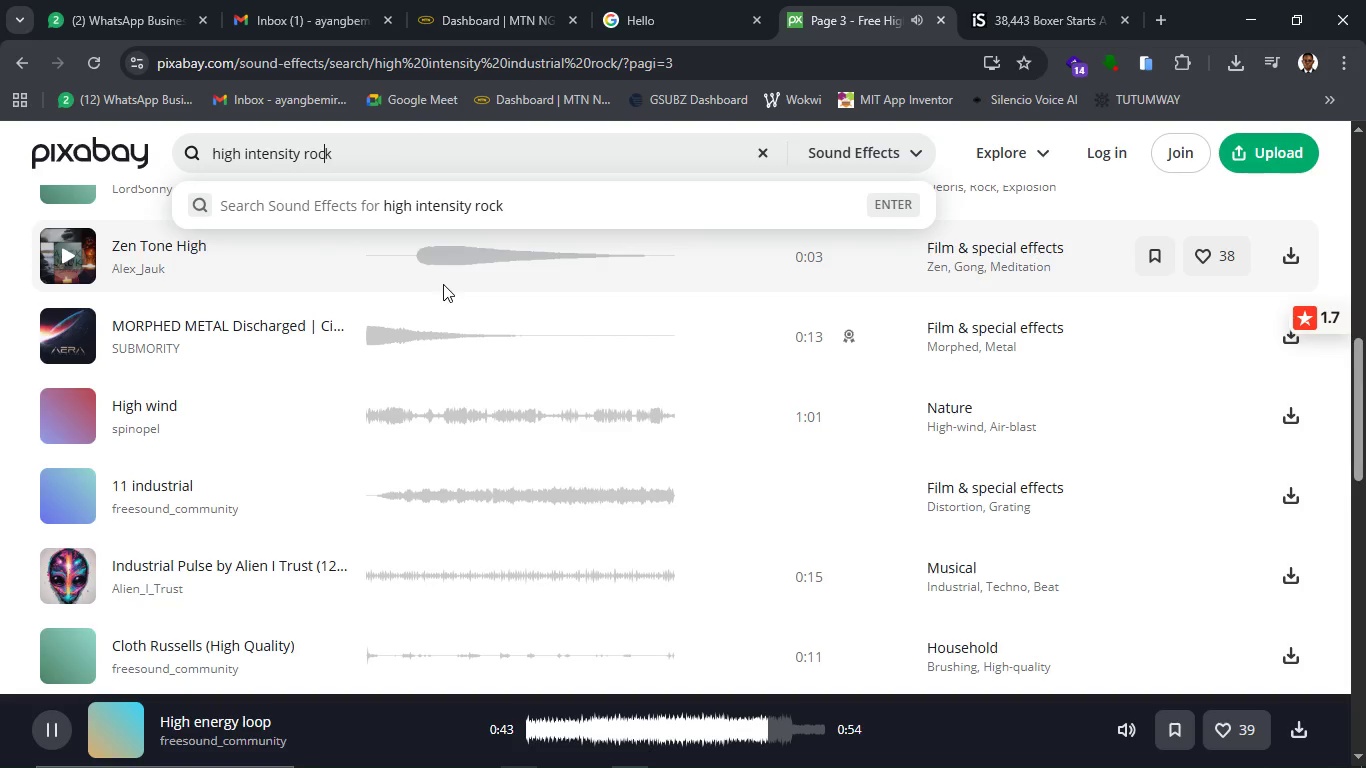 
key(ArrowRight)
 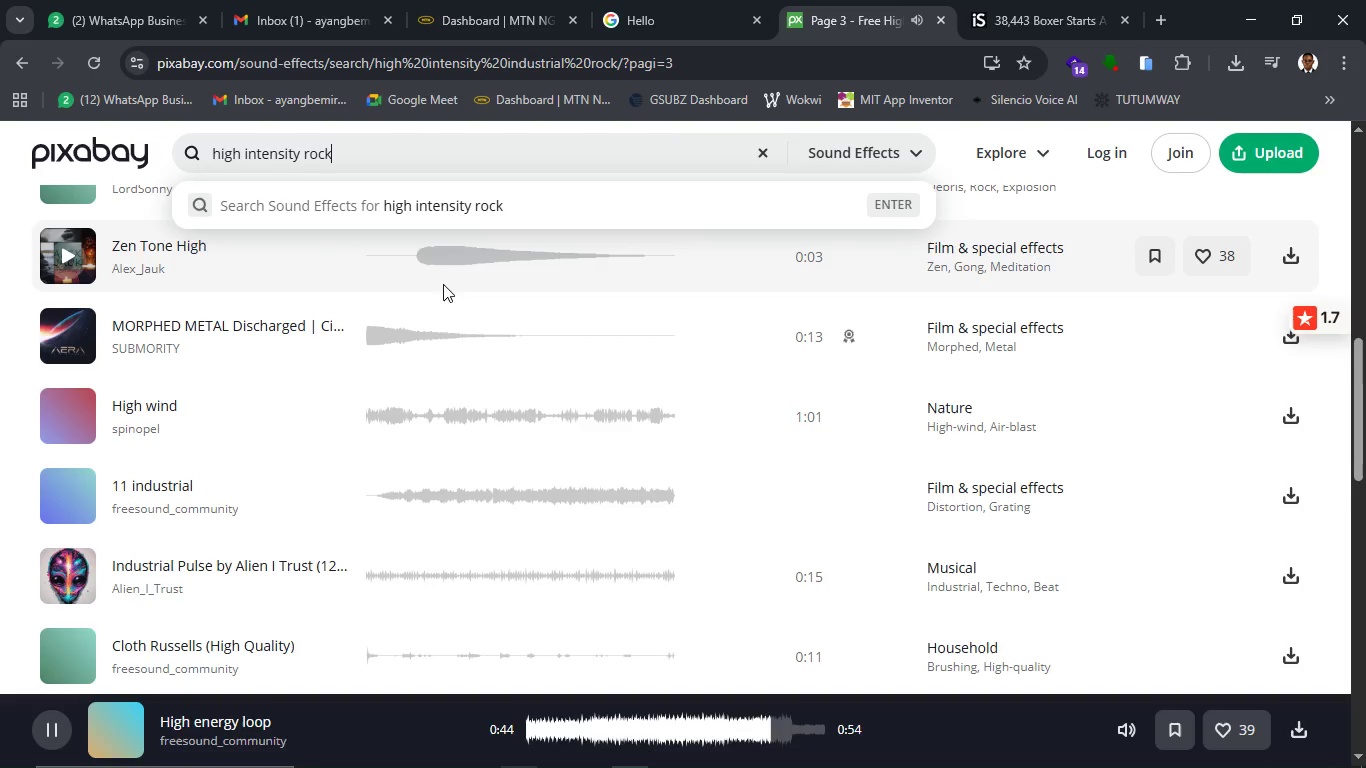 
type( mi)
key(Backspace)
type(usic)
 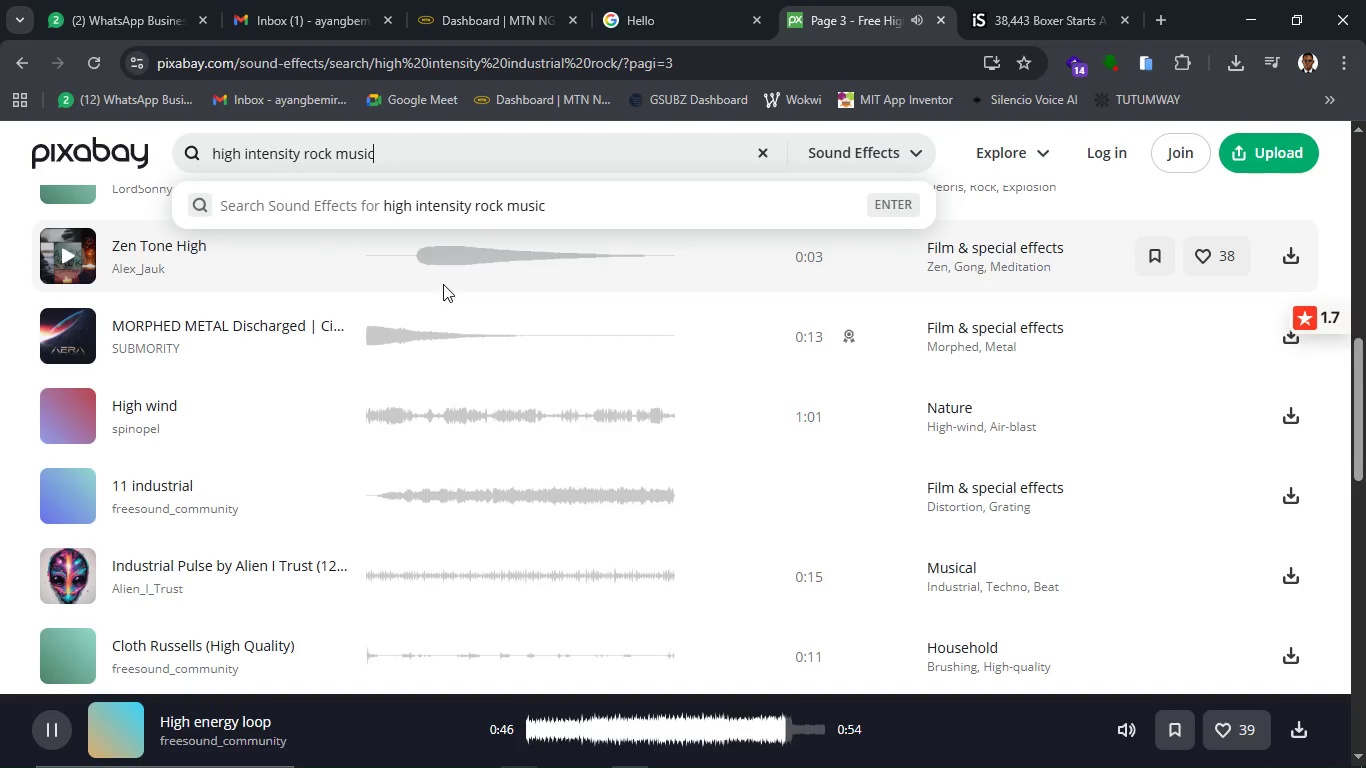 
key(Enter)
 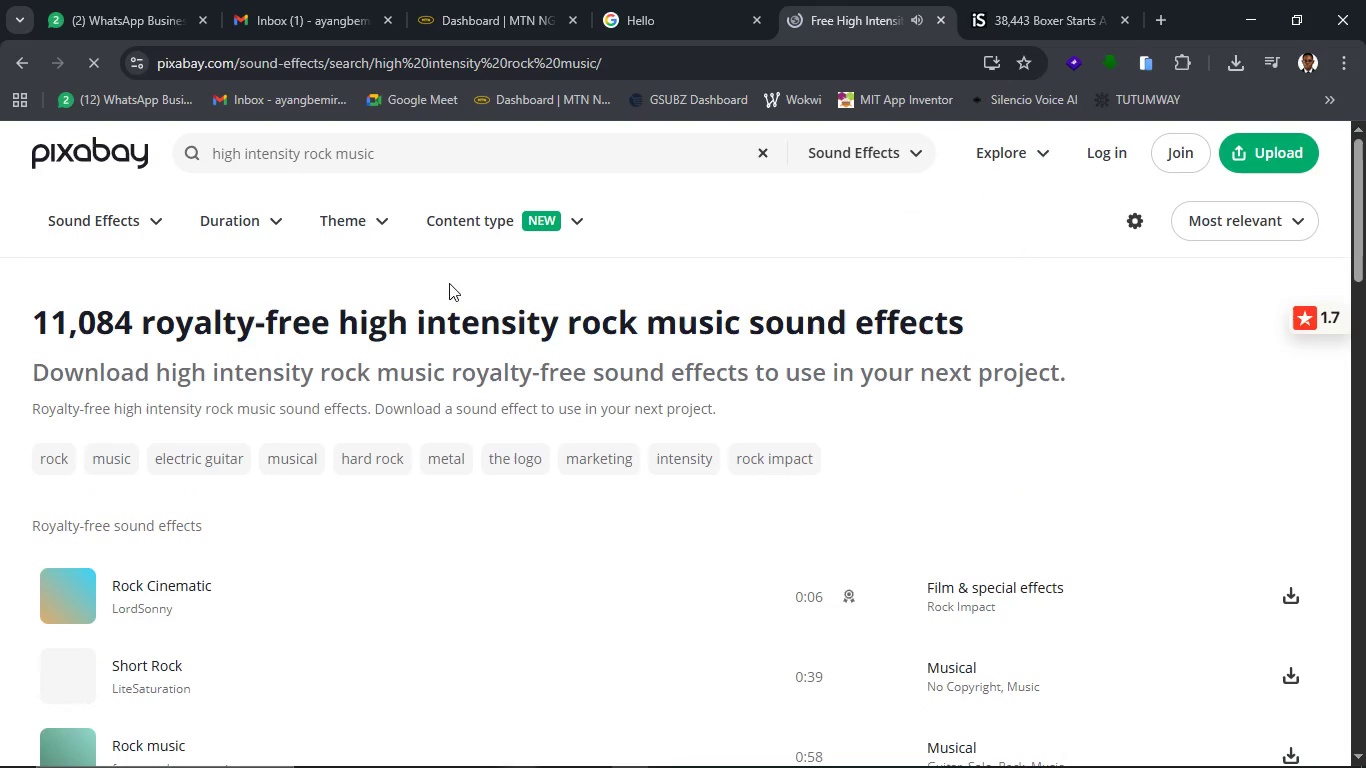 
wait(5.88)
 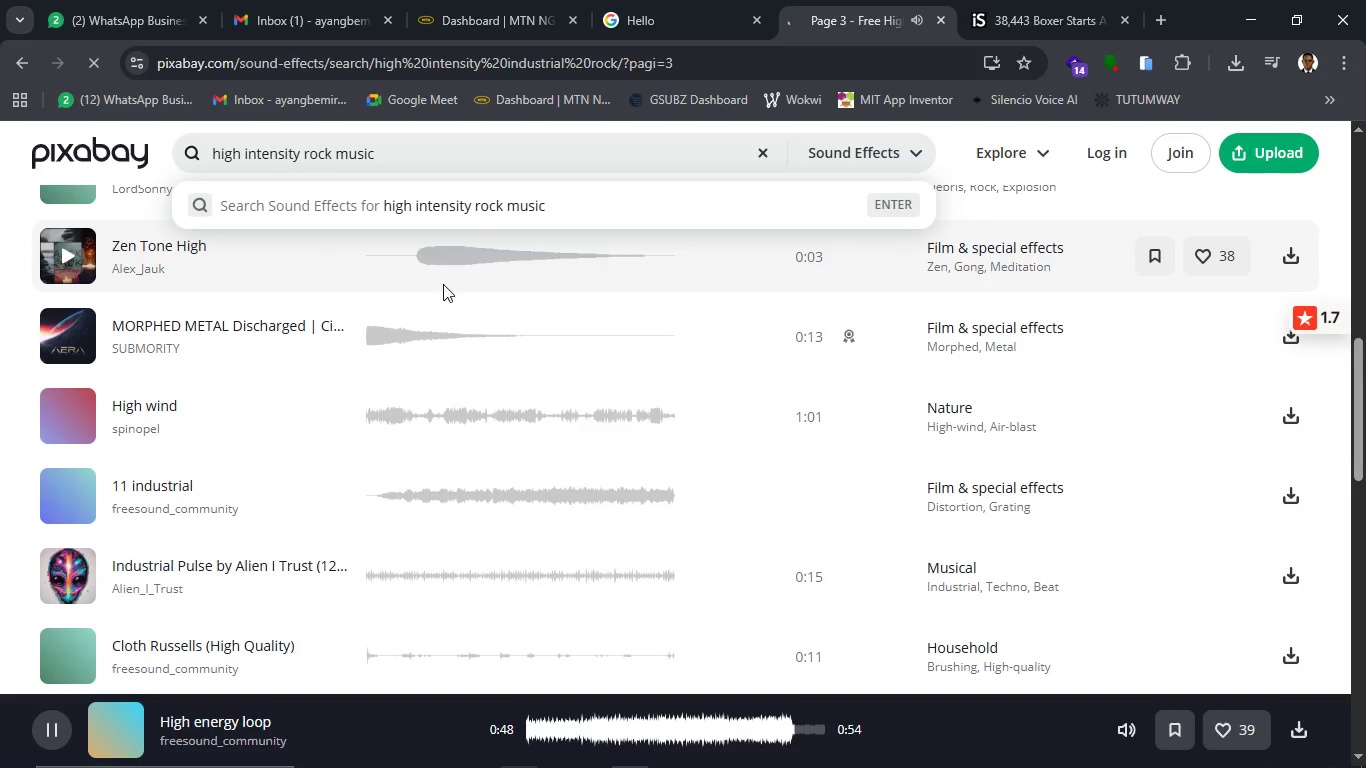 
scroll: coordinate [467, 482], scroll_direction: down, amount: 2.0
 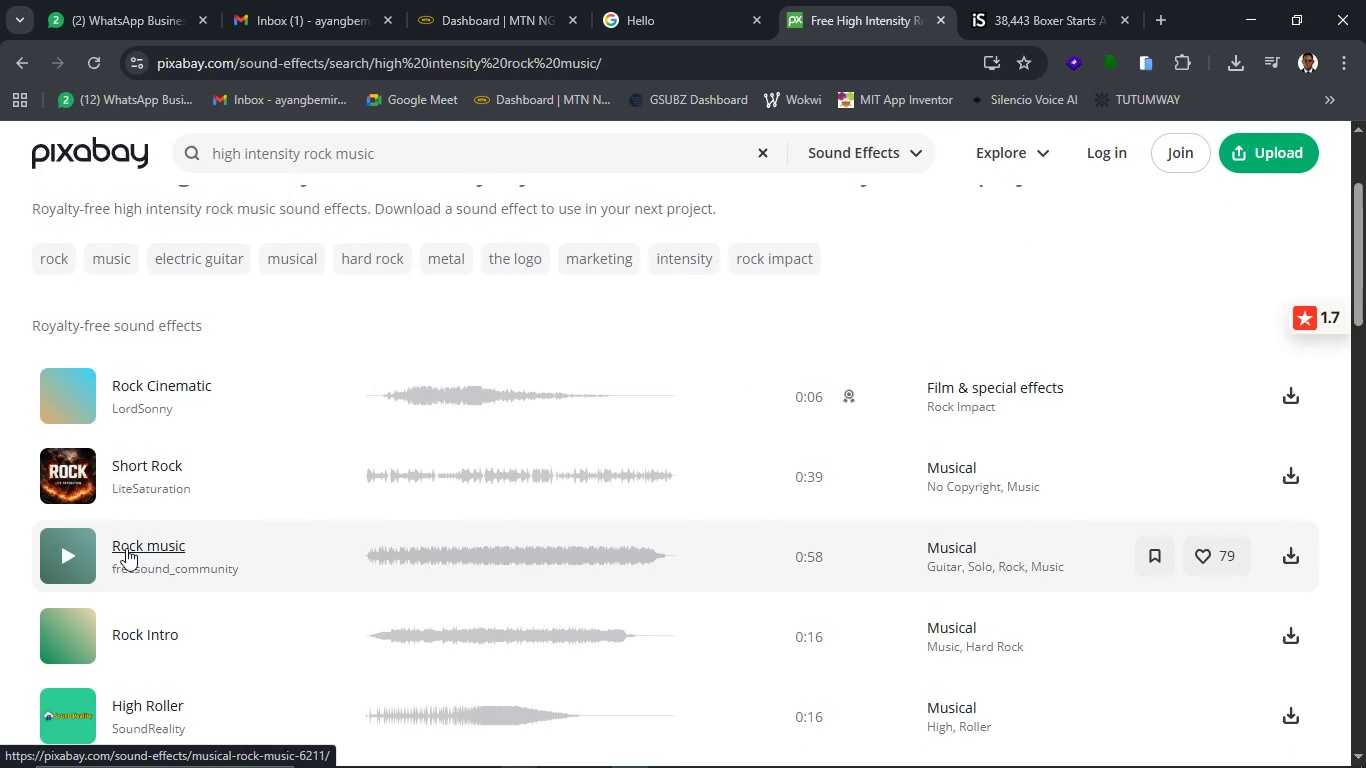 
left_click([52, 554])
 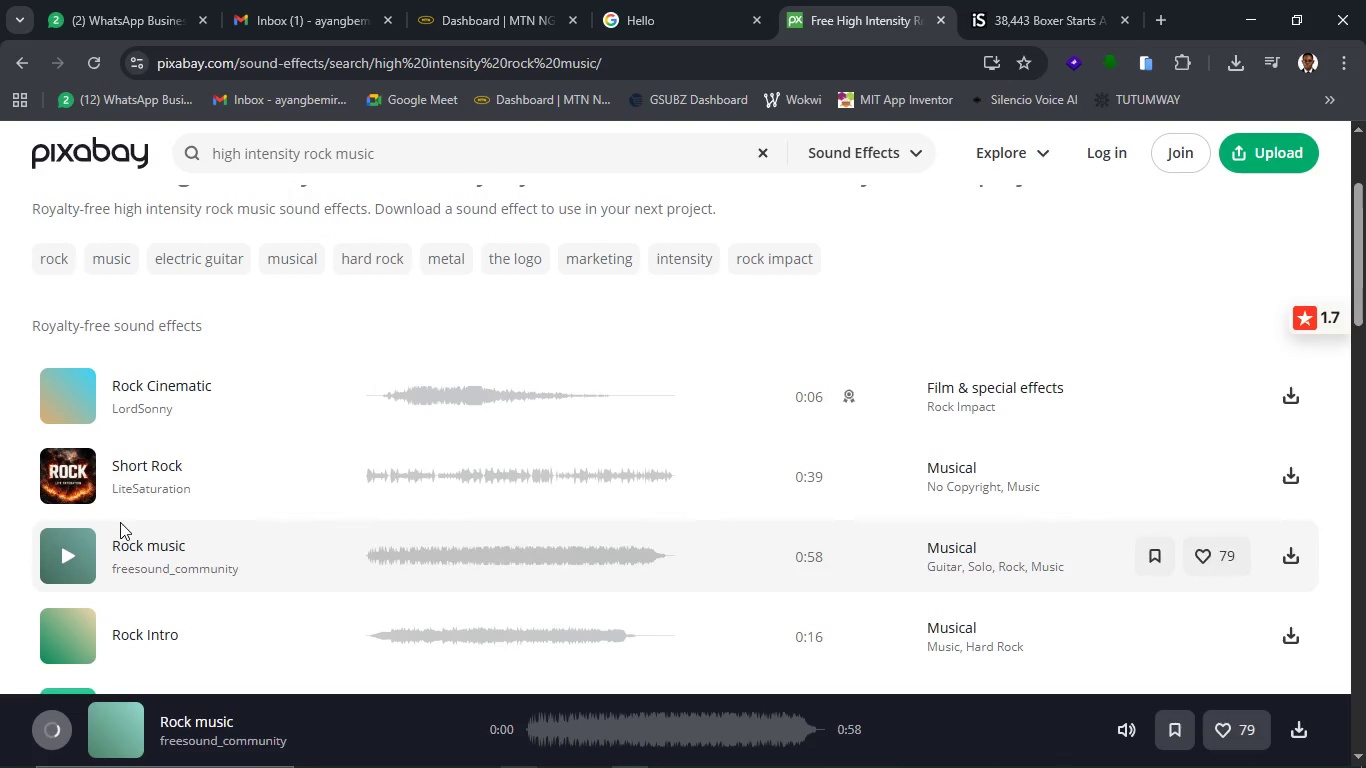 
mouse_move([377, 756])
 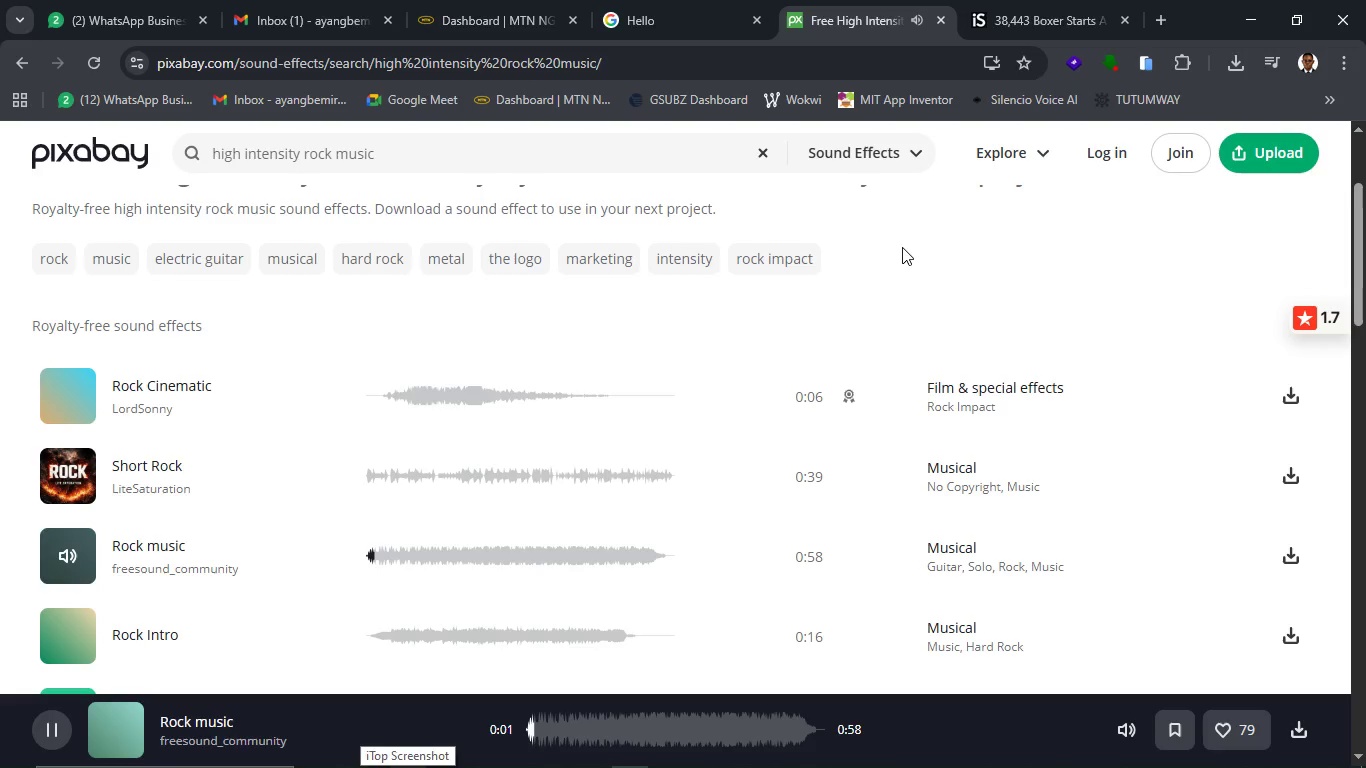 
wait(8.55)
 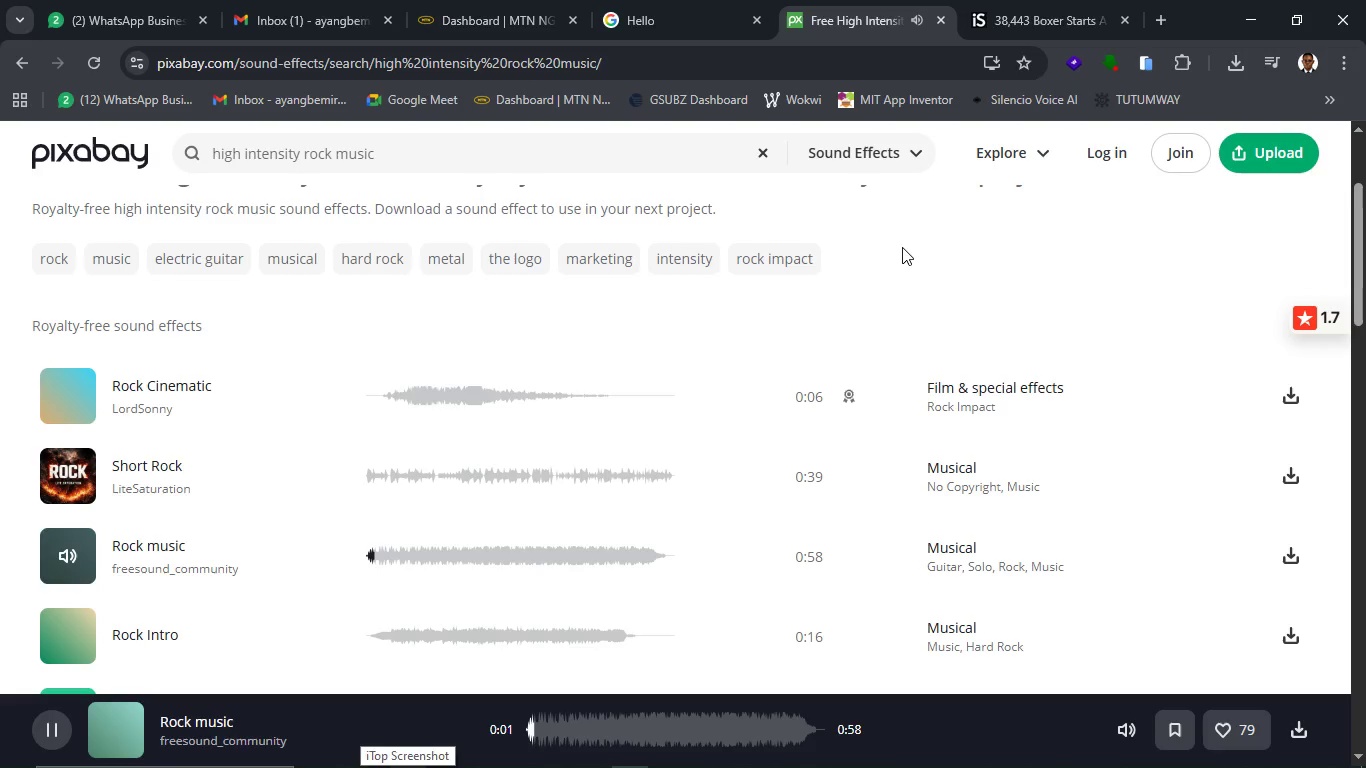 
scroll: coordinate [835, 464], scroll_direction: down, amount: 11.0
 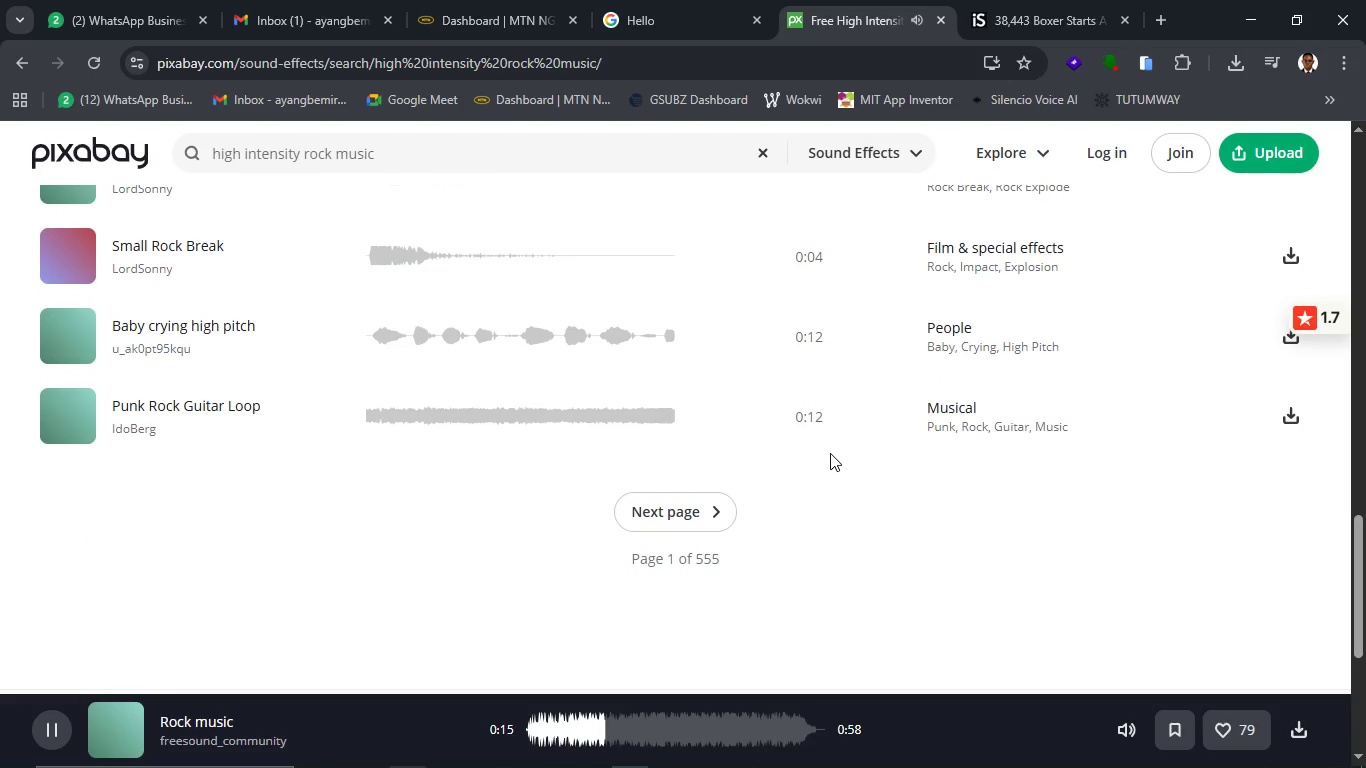 
left_click([685, 518])
 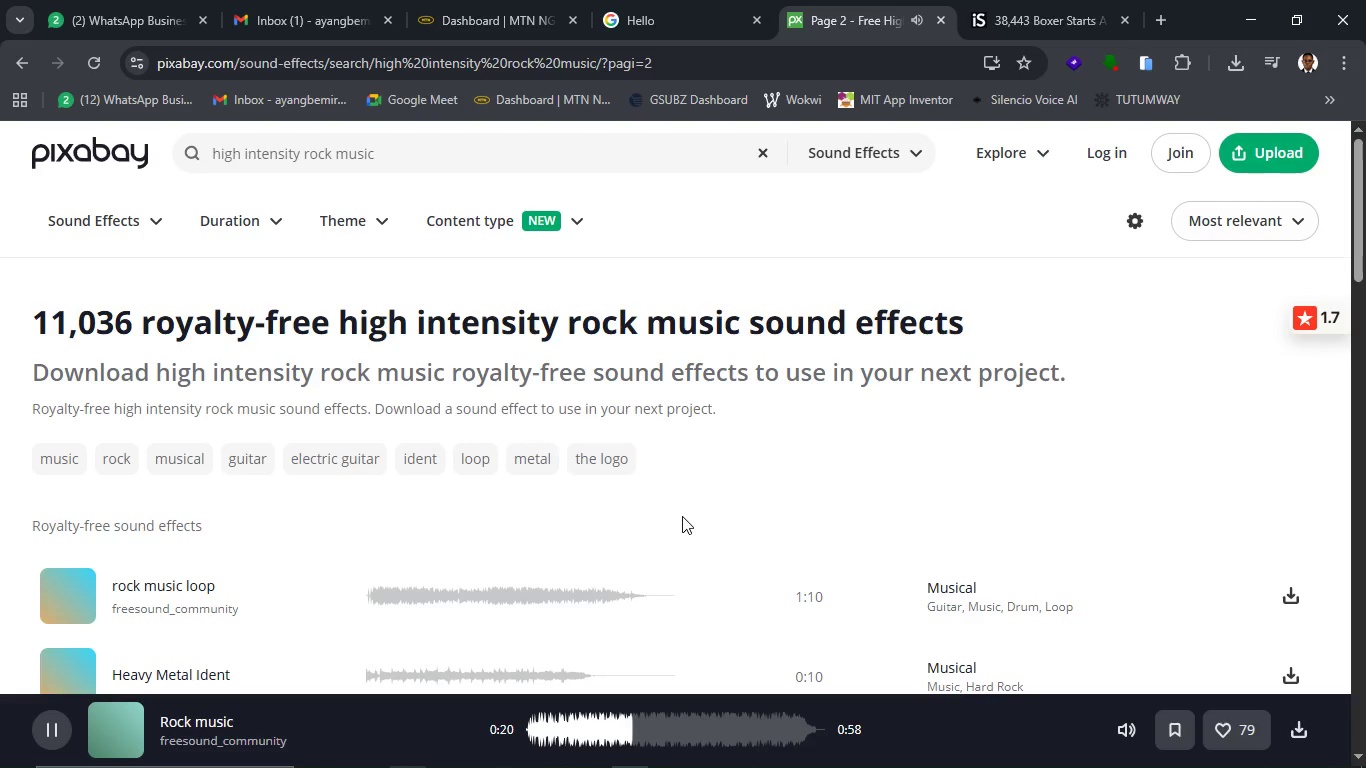 
wait(6.16)
 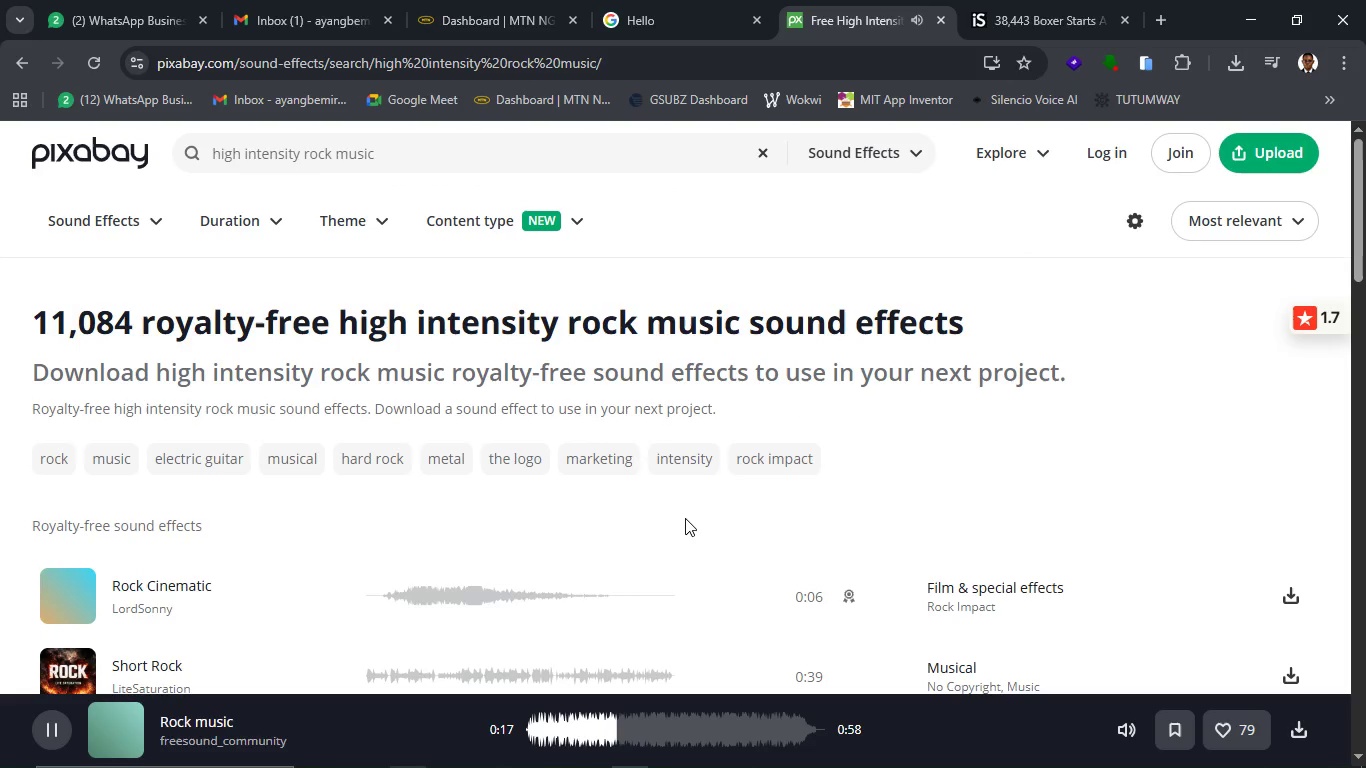 
scroll: coordinate [690, 520], scroll_direction: down, amount: 2.0
 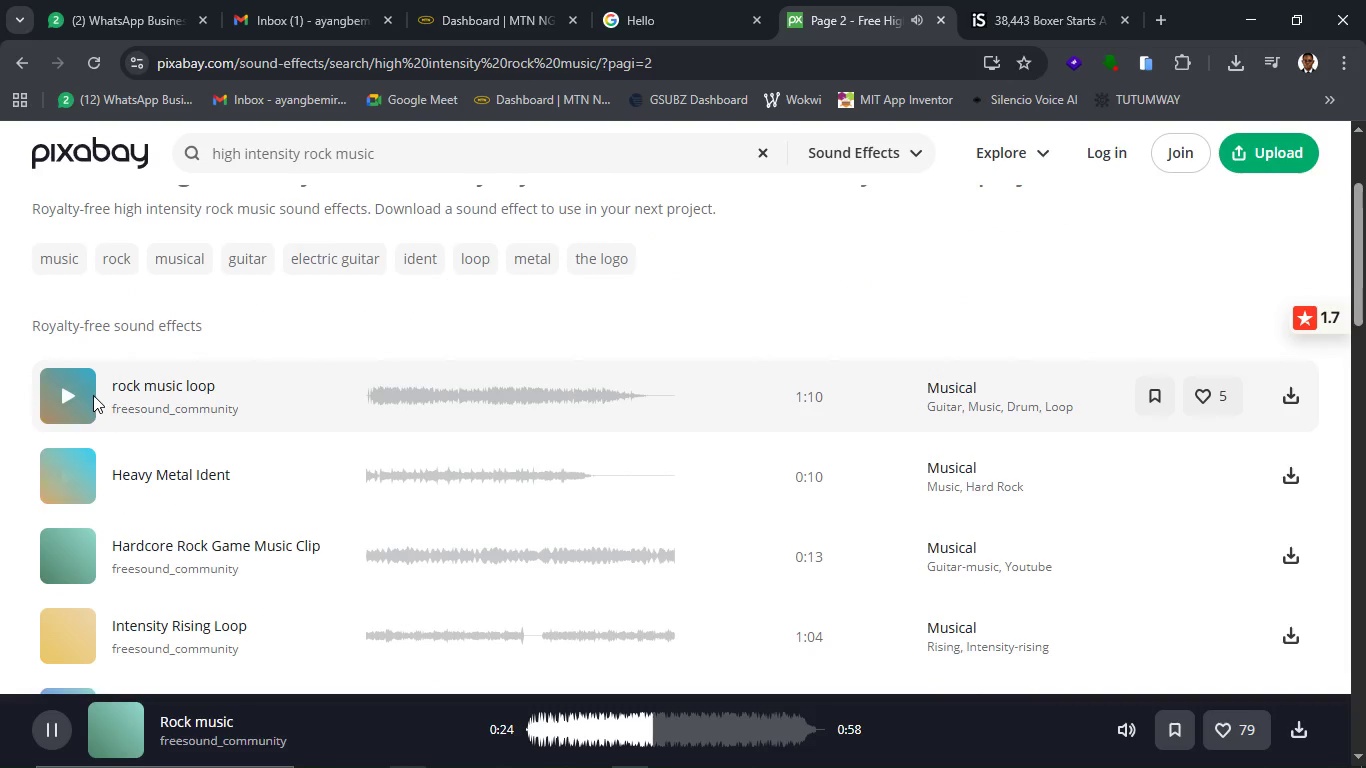 
left_click([93, 395])
 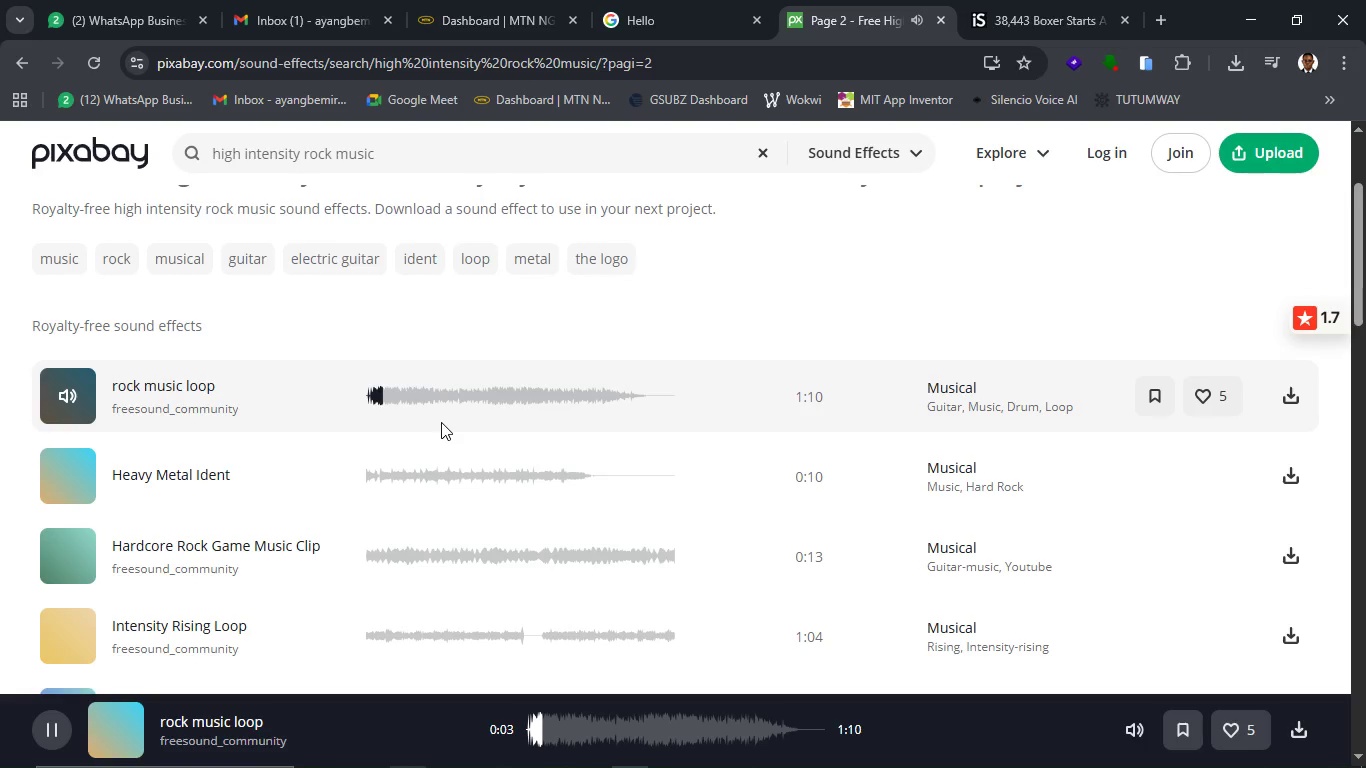 
wait(12.0)
 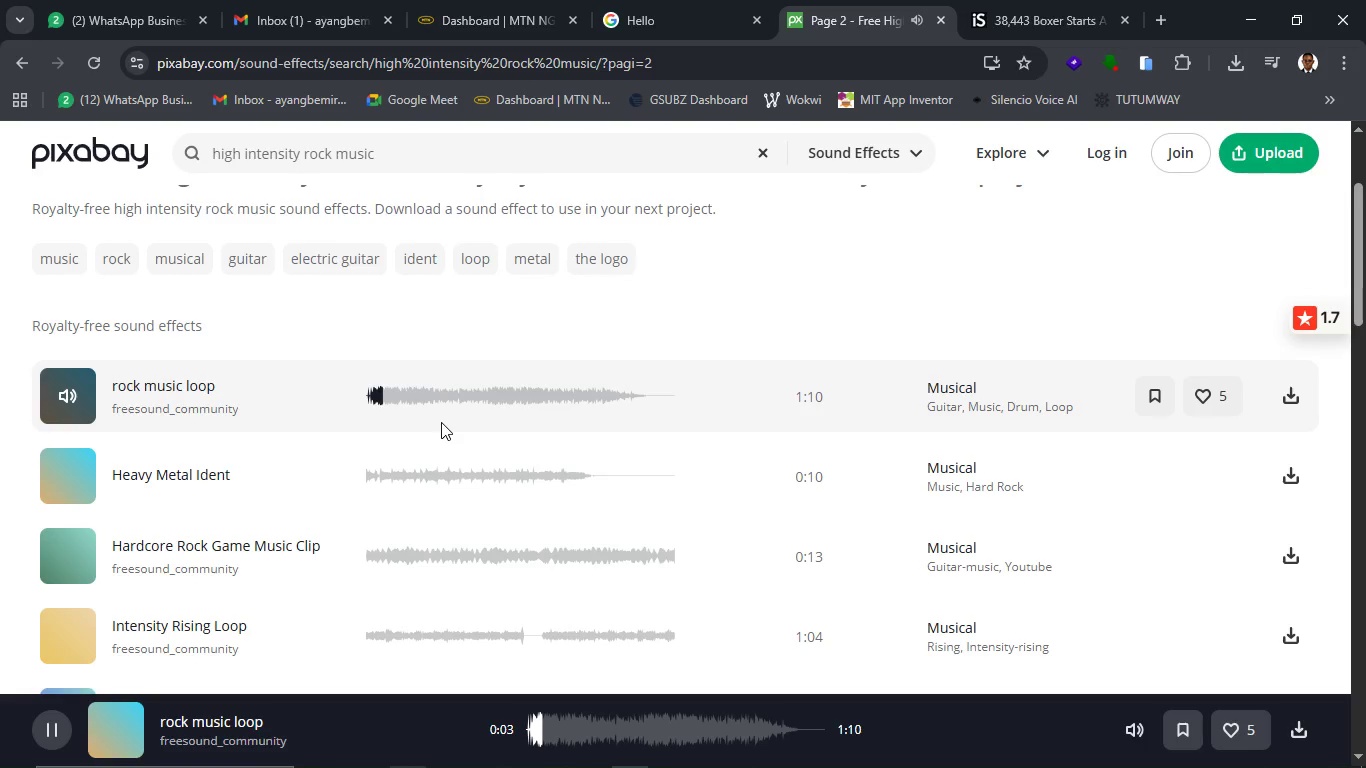 
scroll: coordinate [504, 435], scroll_direction: down, amount: 1.0
 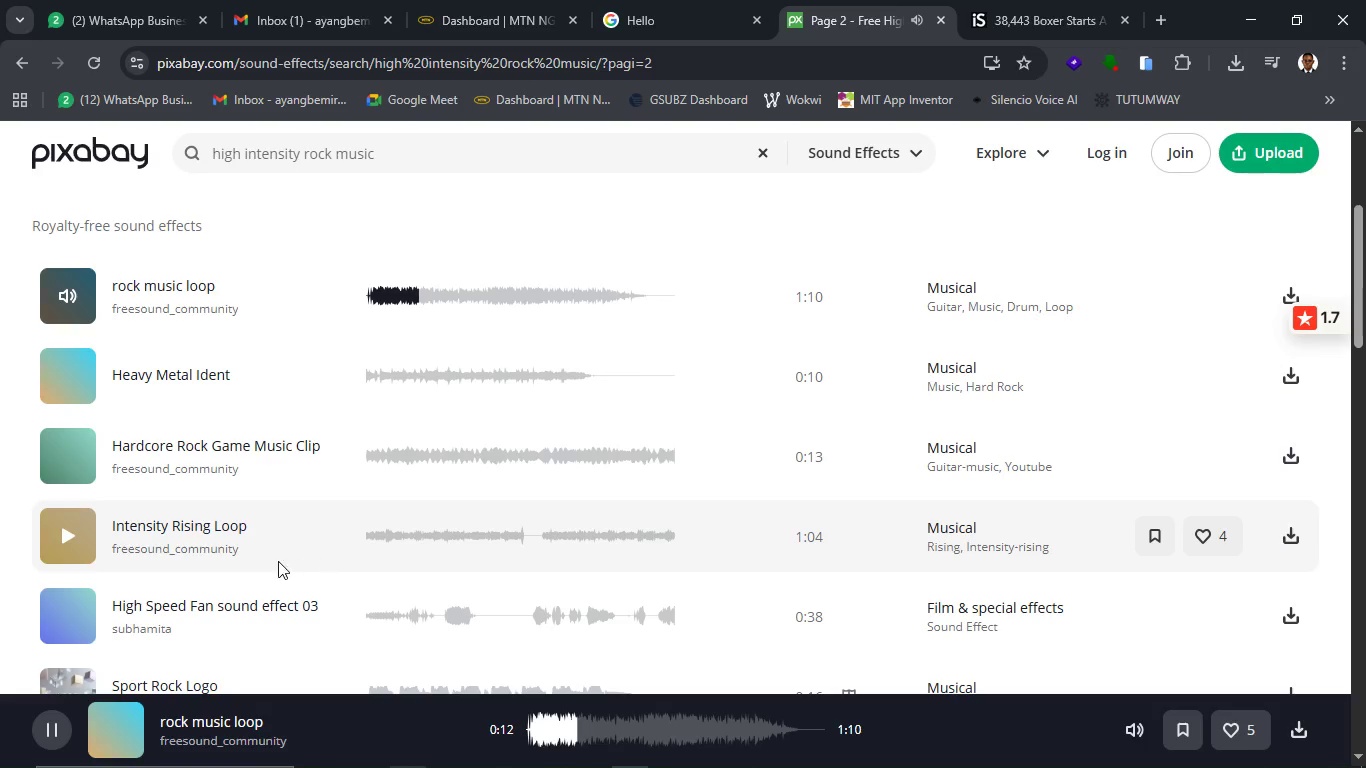 
left_click([77, 549])
 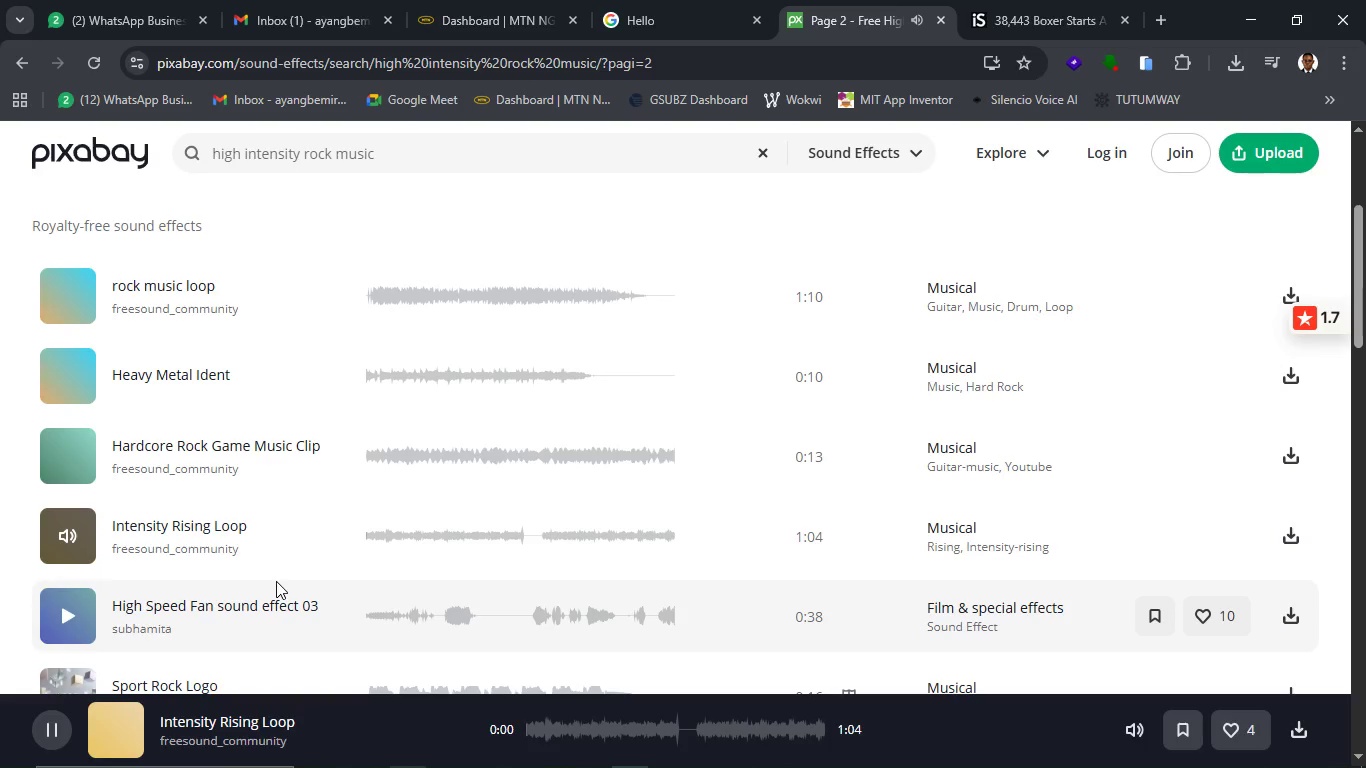 
scroll: coordinate [387, 579], scroll_direction: down, amount: 1.0
 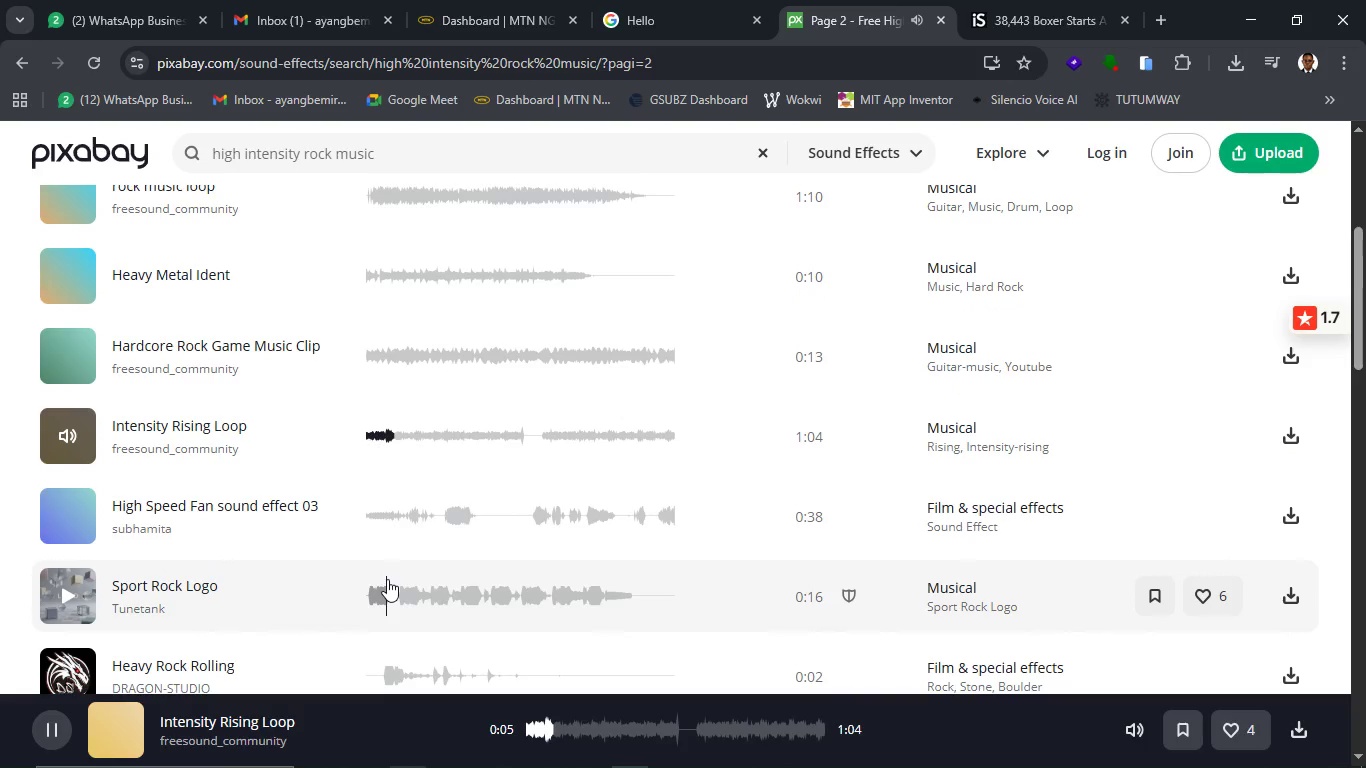 
wait(6.34)
 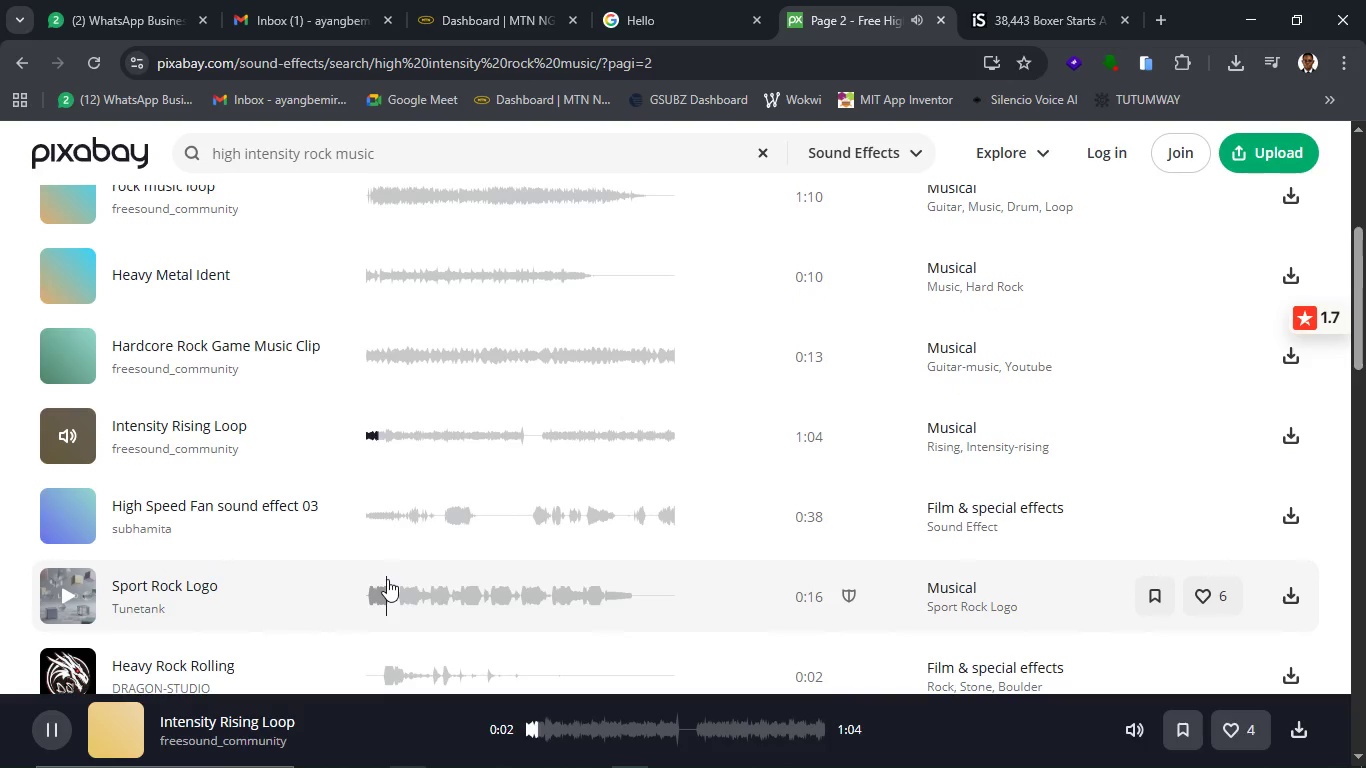 
scroll: coordinate [406, 587], scroll_direction: down, amount: 1.0
 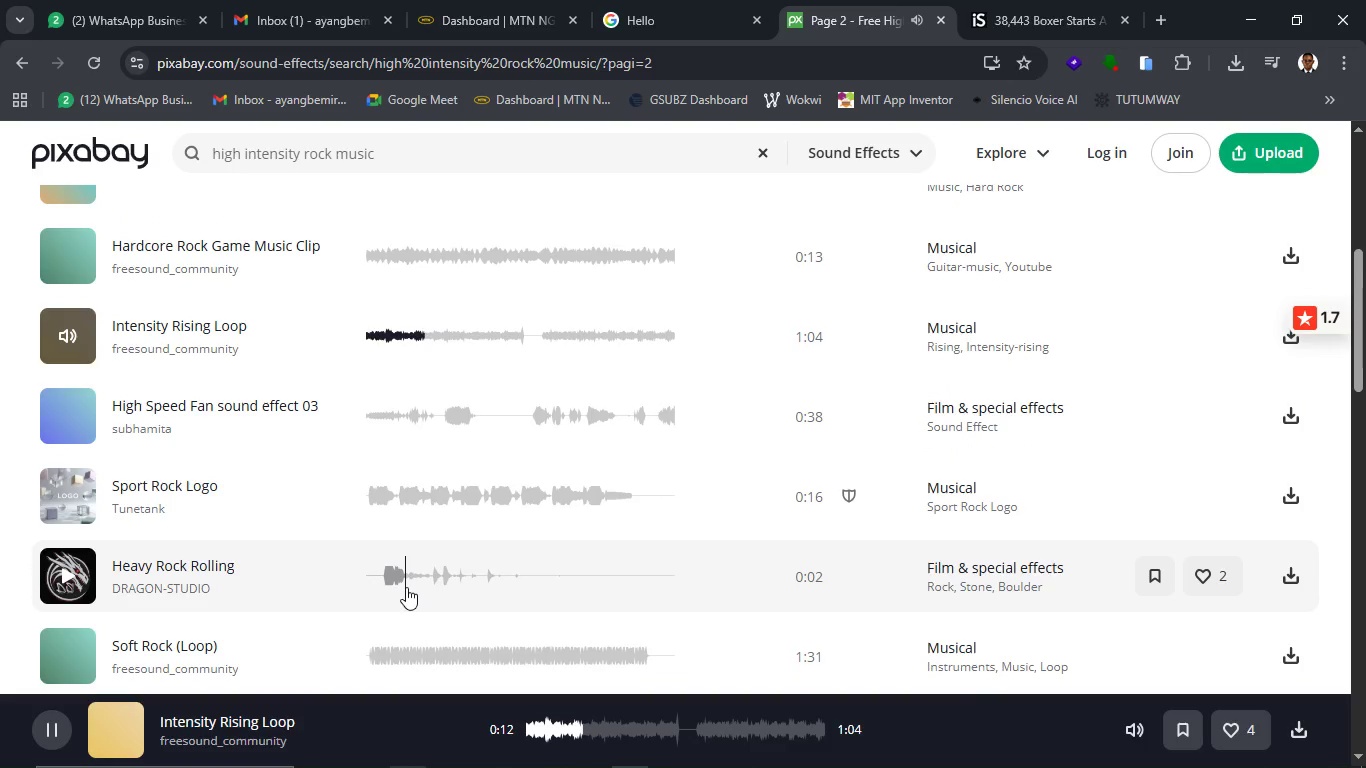 
wait(5.62)
 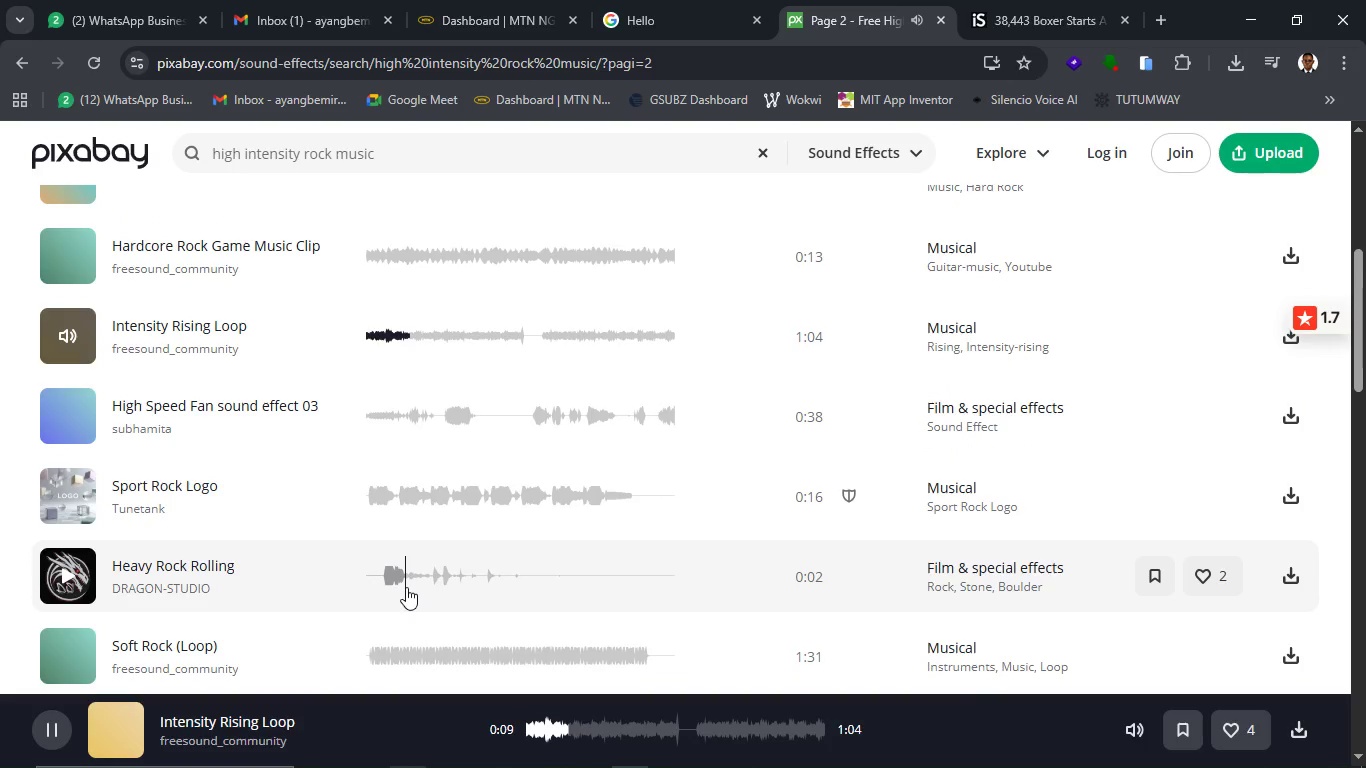 
scroll: coordinate [406, 587], scroll_direction: down, amount: 1.0
 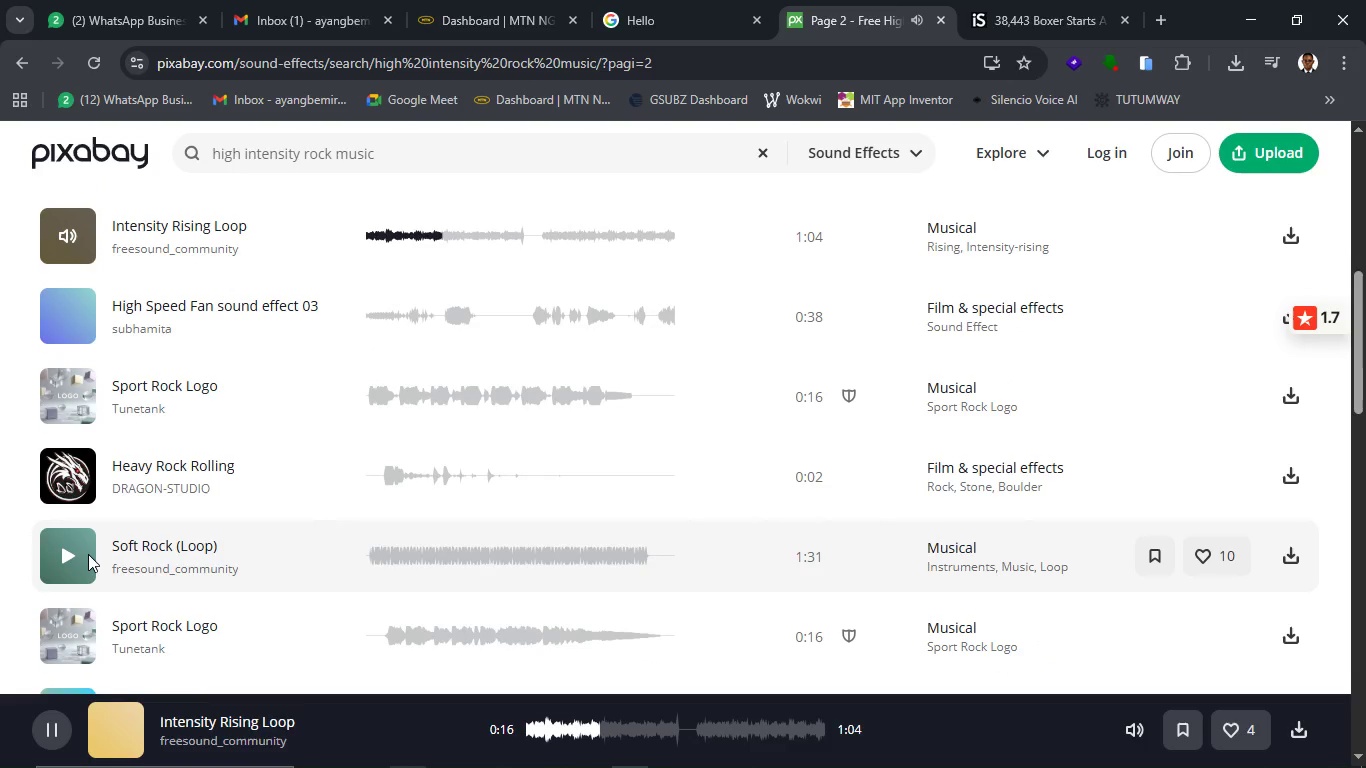 
left_click([87, 552])
 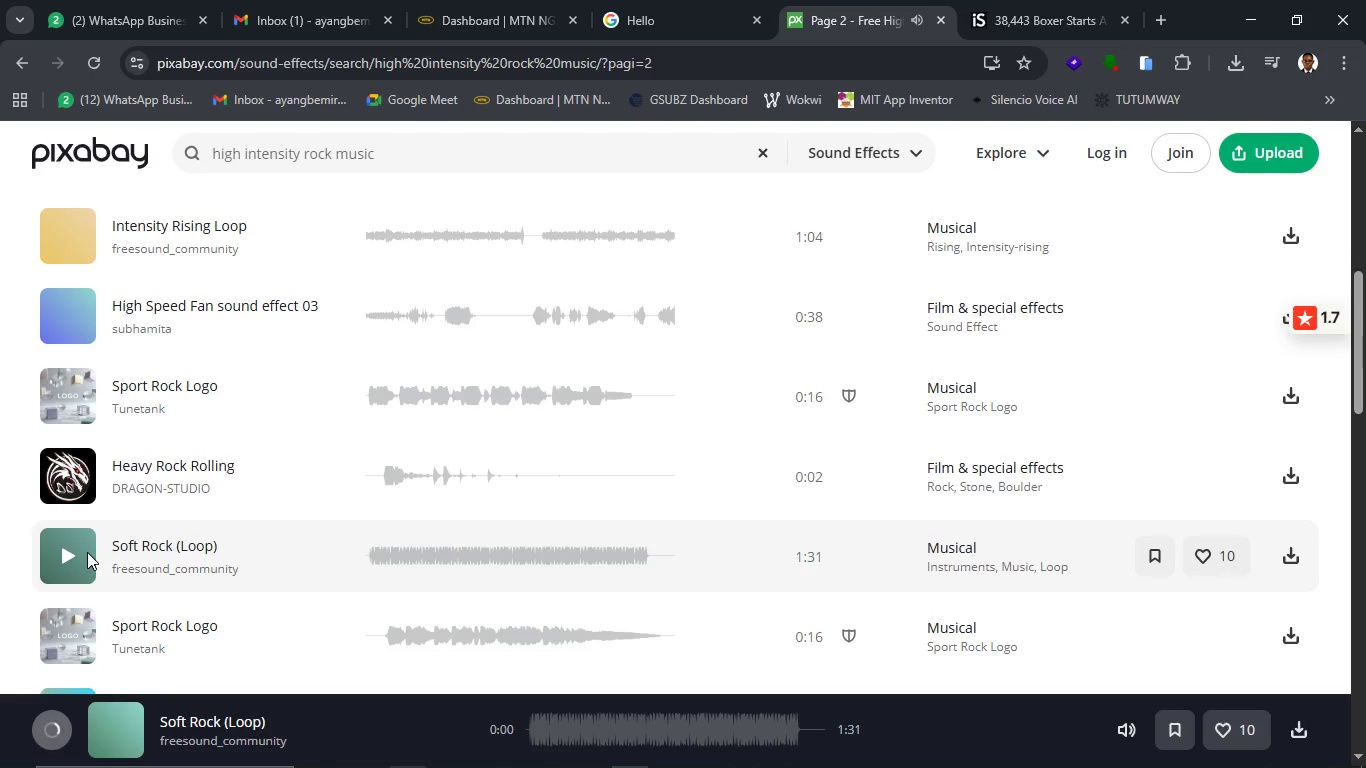 
wait(8.03)
 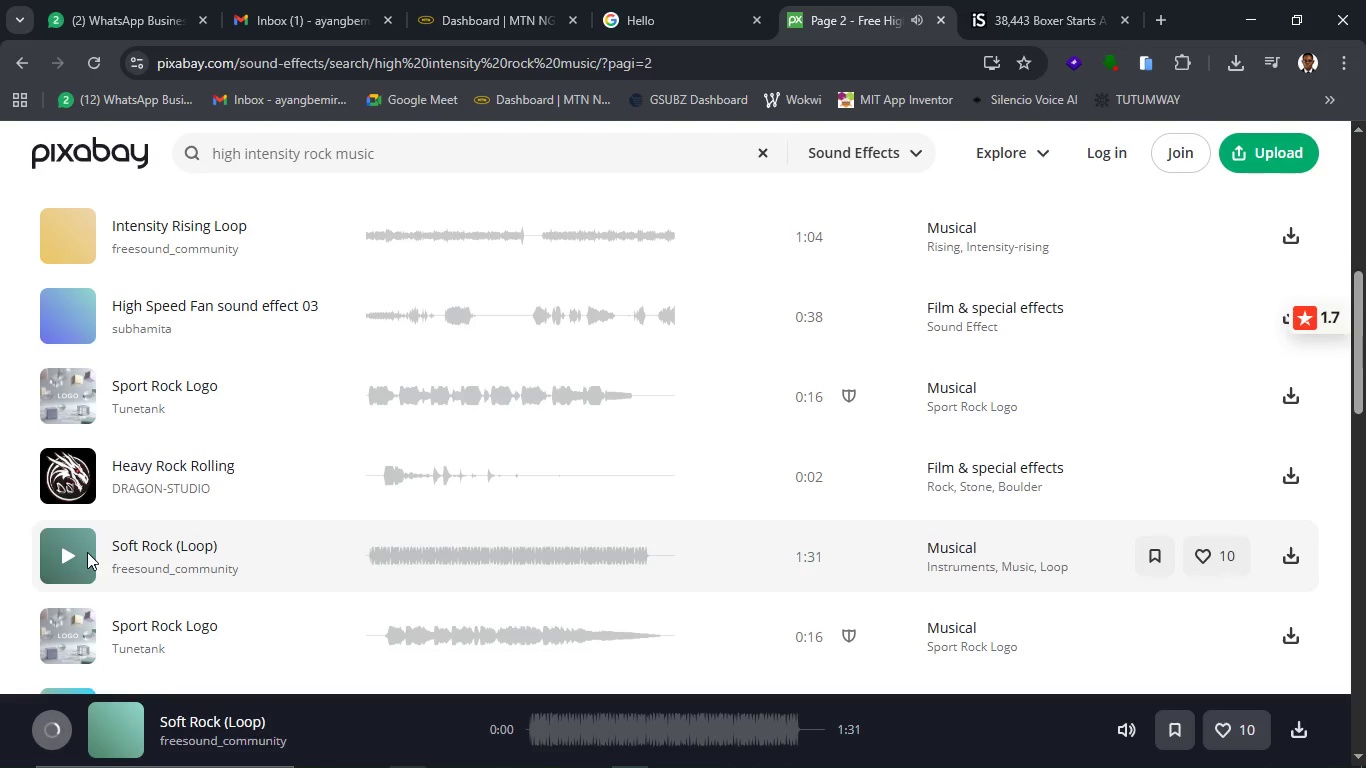 
scroll: coordinate [87, 552], scroll_direction: down, amount: 2.0
 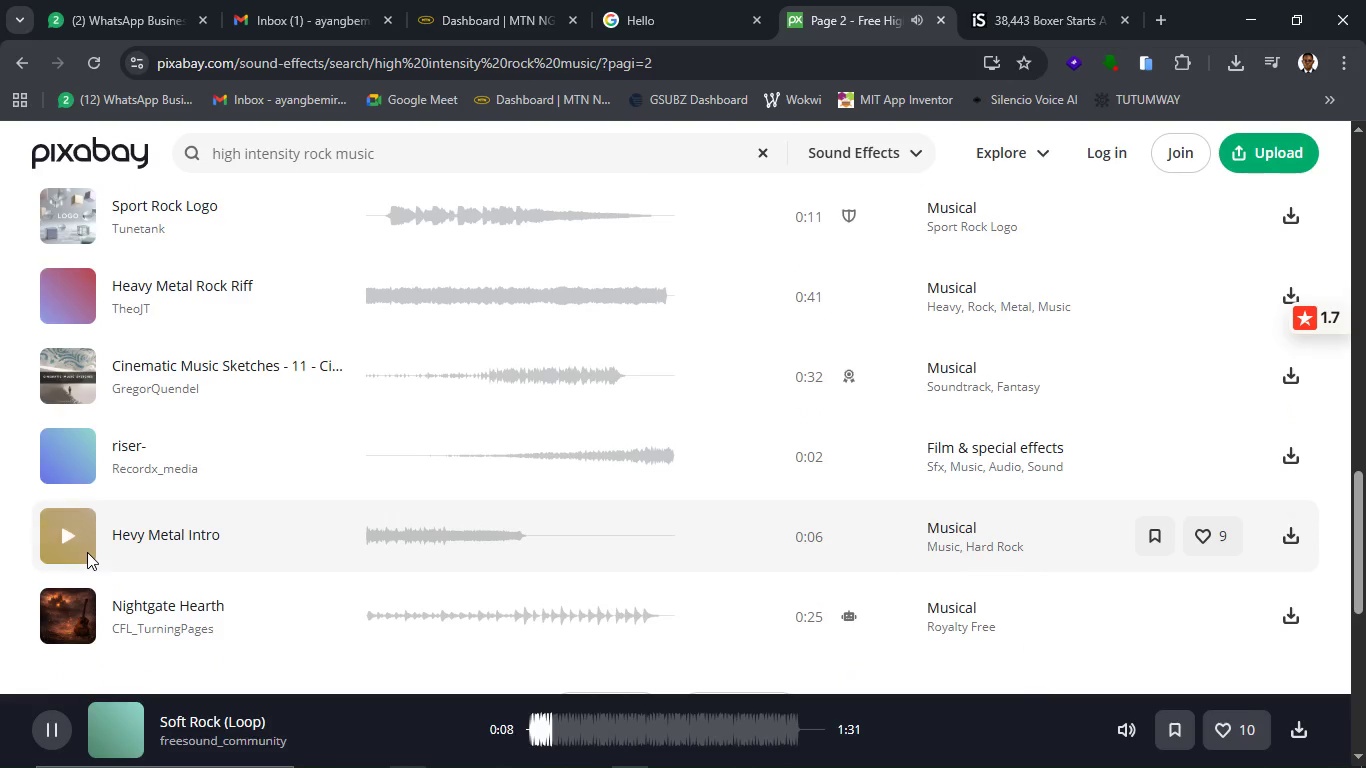 
scroll: coordinate [87, 552], scroll_direction: up, amount: 11.0
 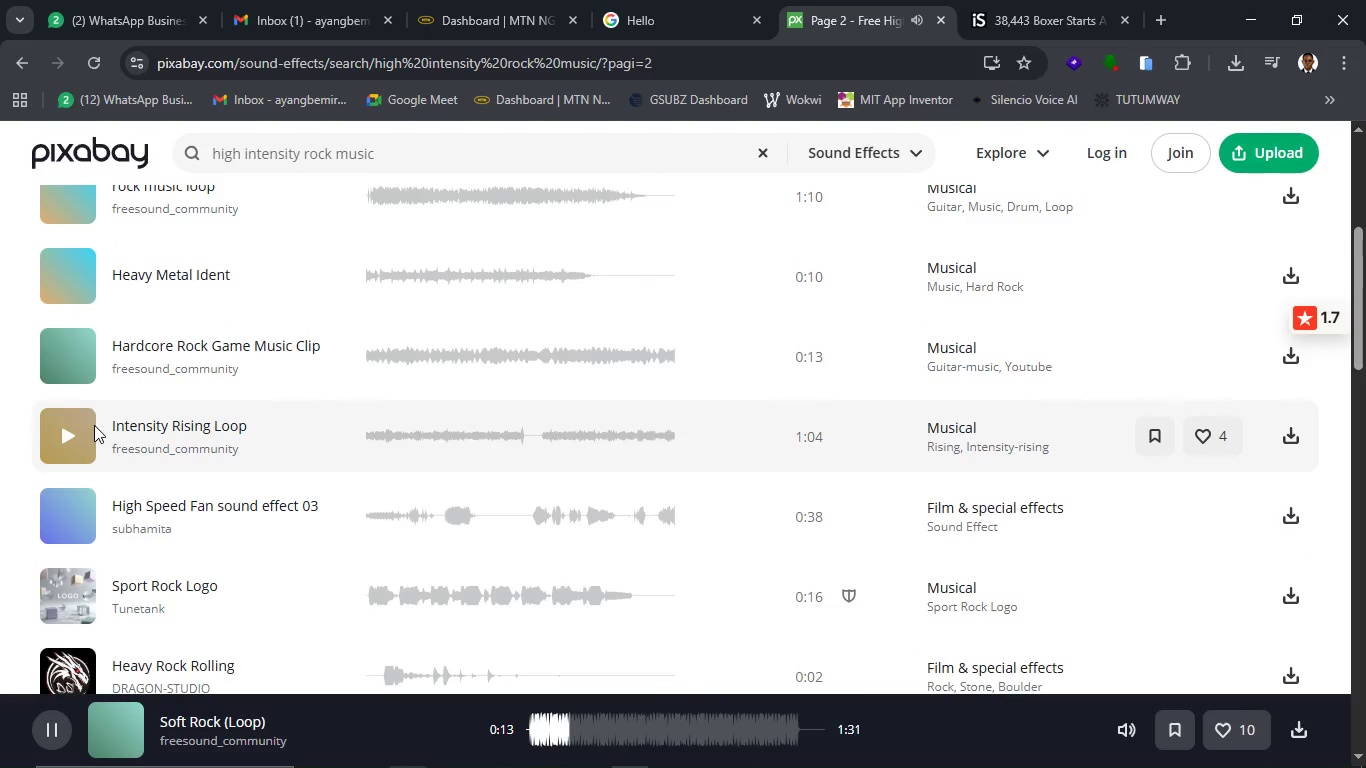 
left_click([77, 435])
 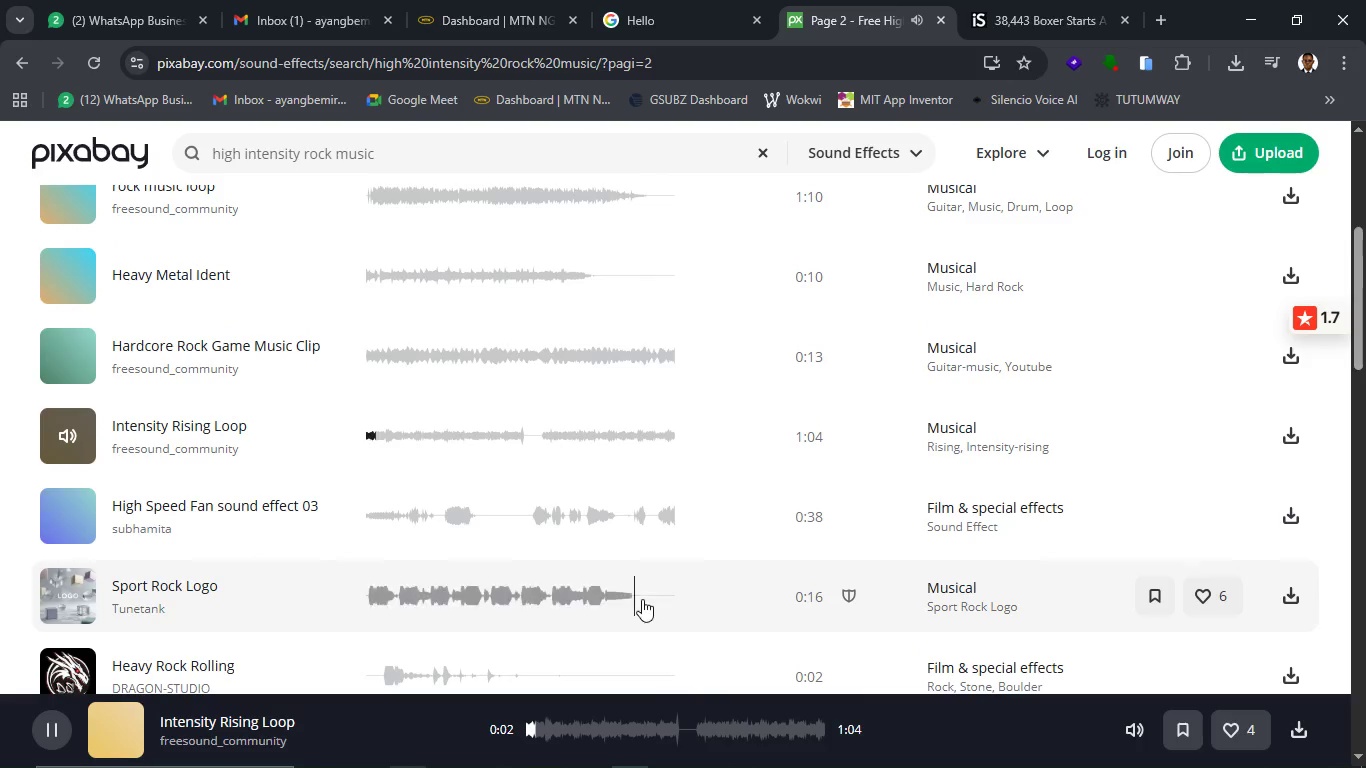 
left_click([669, 726])
 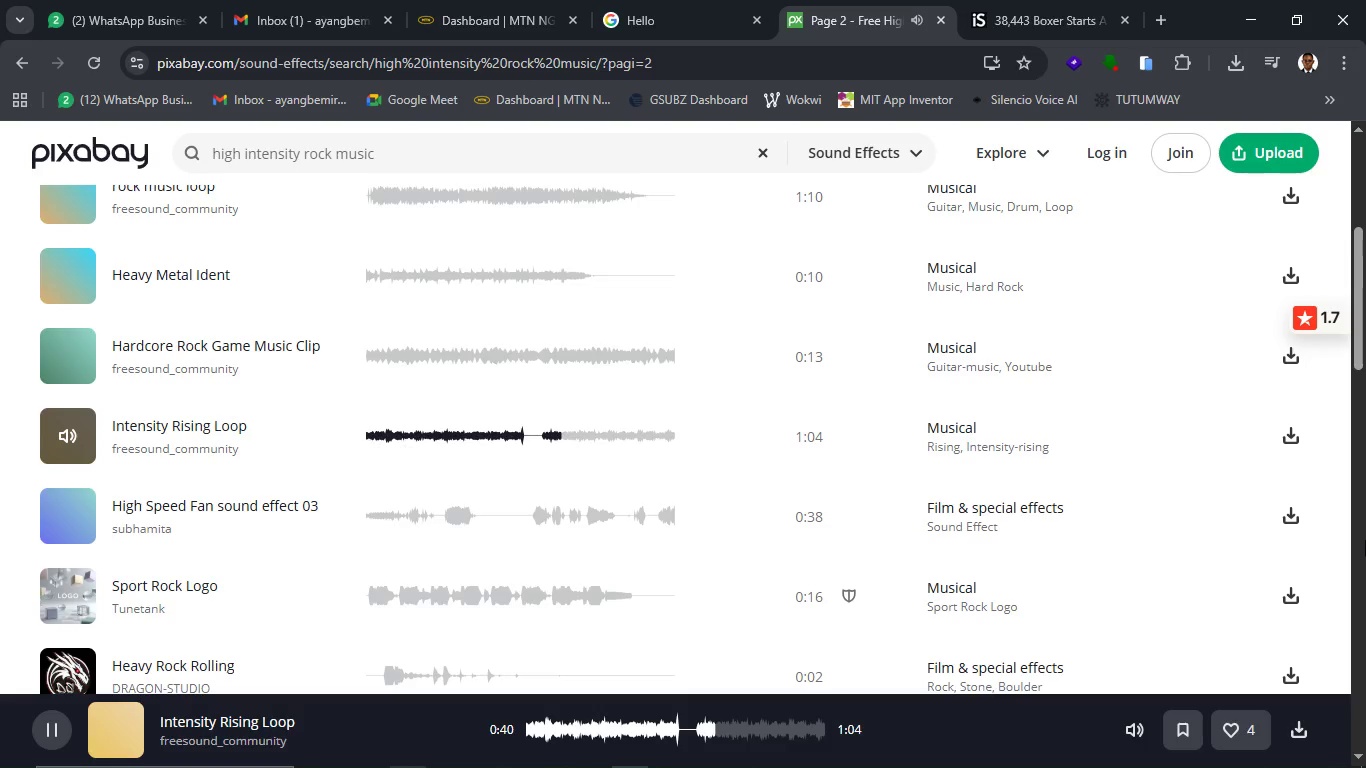 
wait(15.14)
 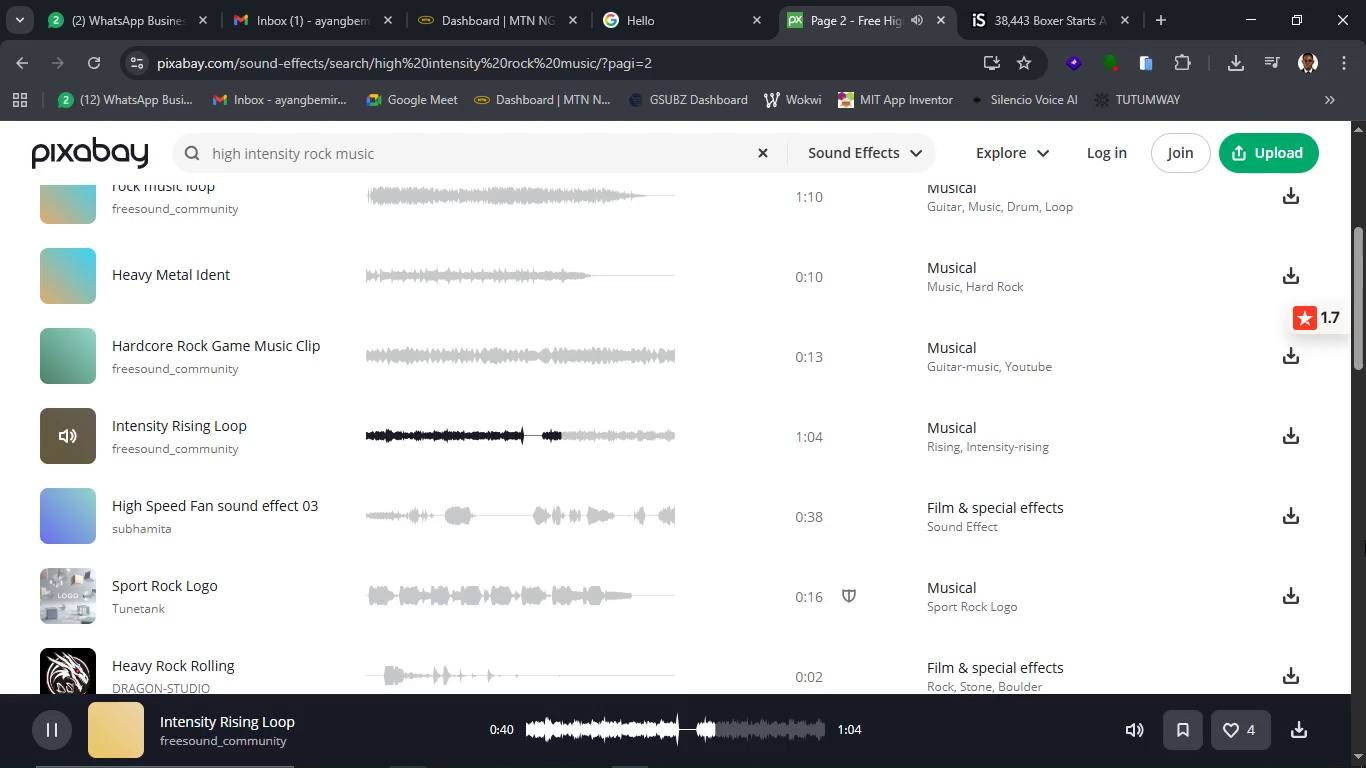 
left_click([1288, 445])
 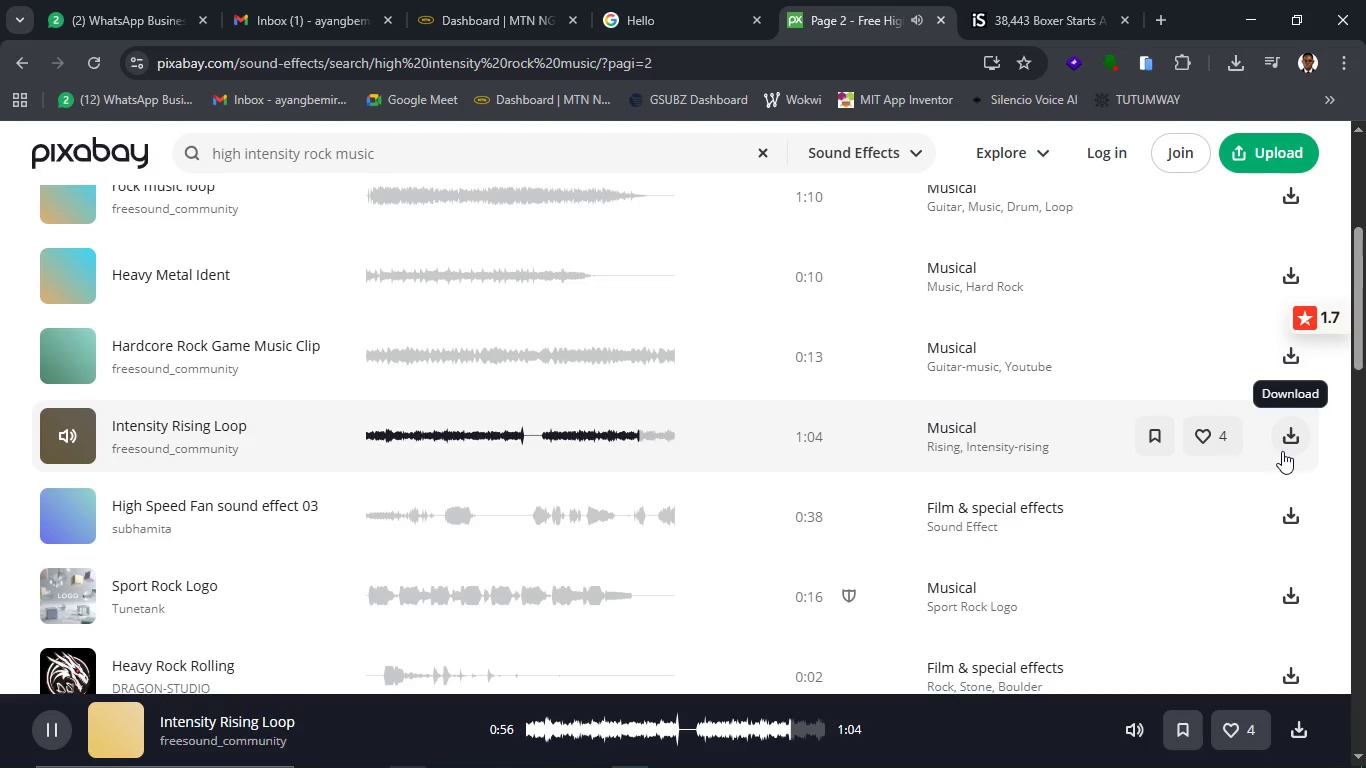 
wait(16.06)
 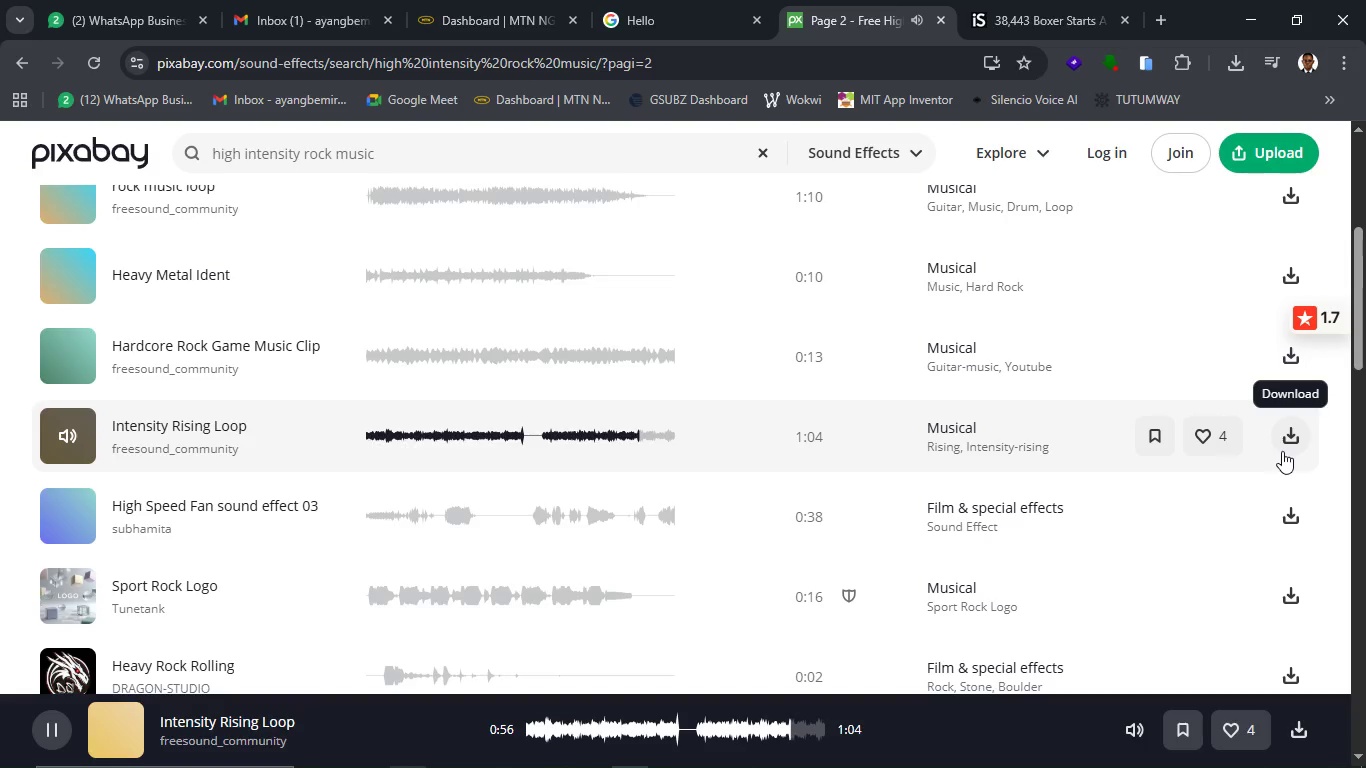 
left_click([533, 762])